 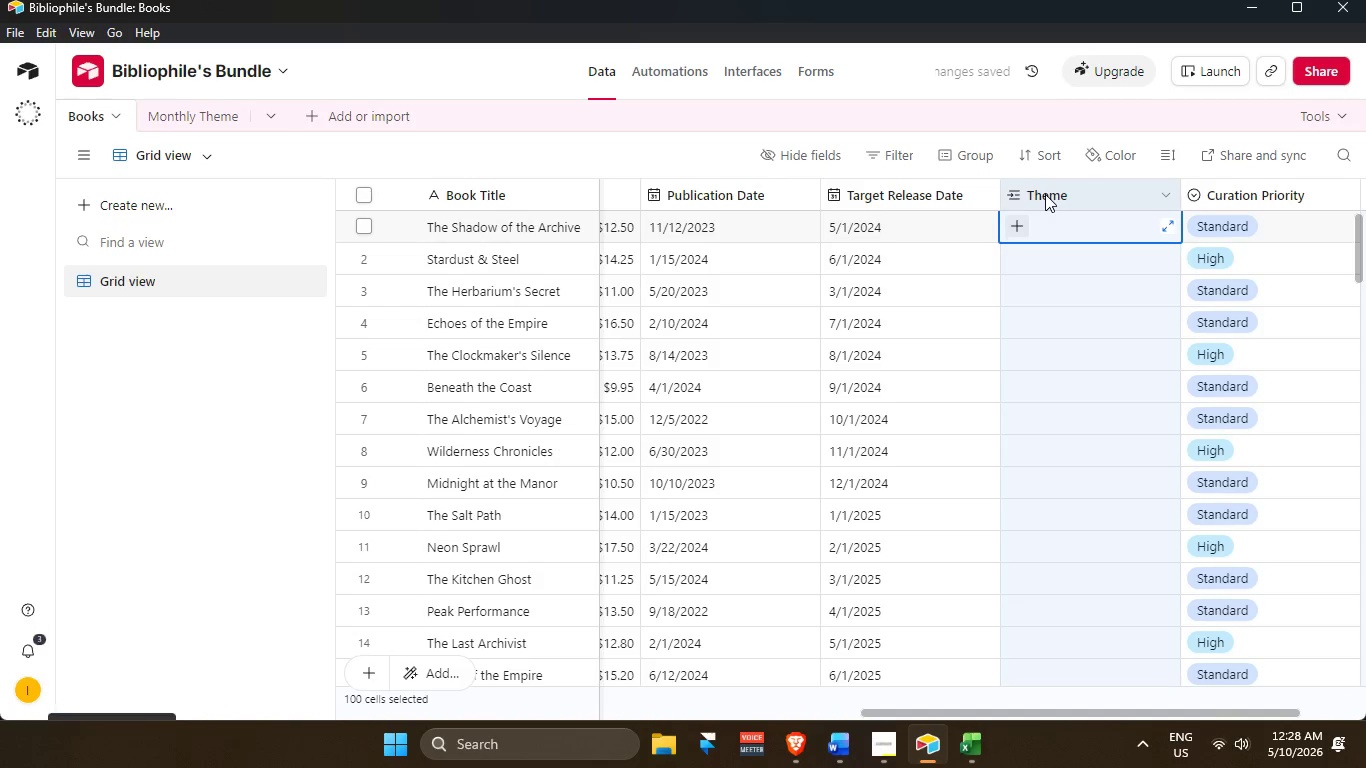 
key(Control+V)
 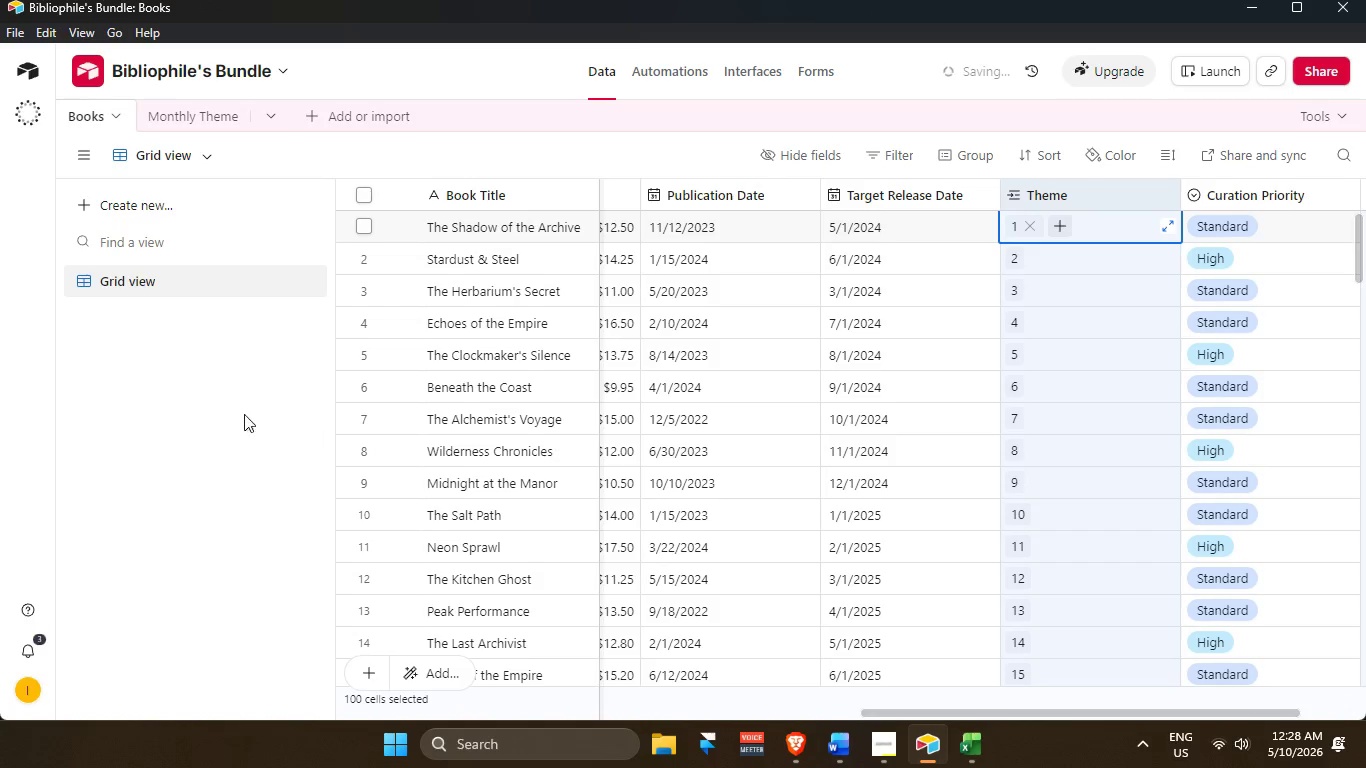 
left_click([171, 387])
 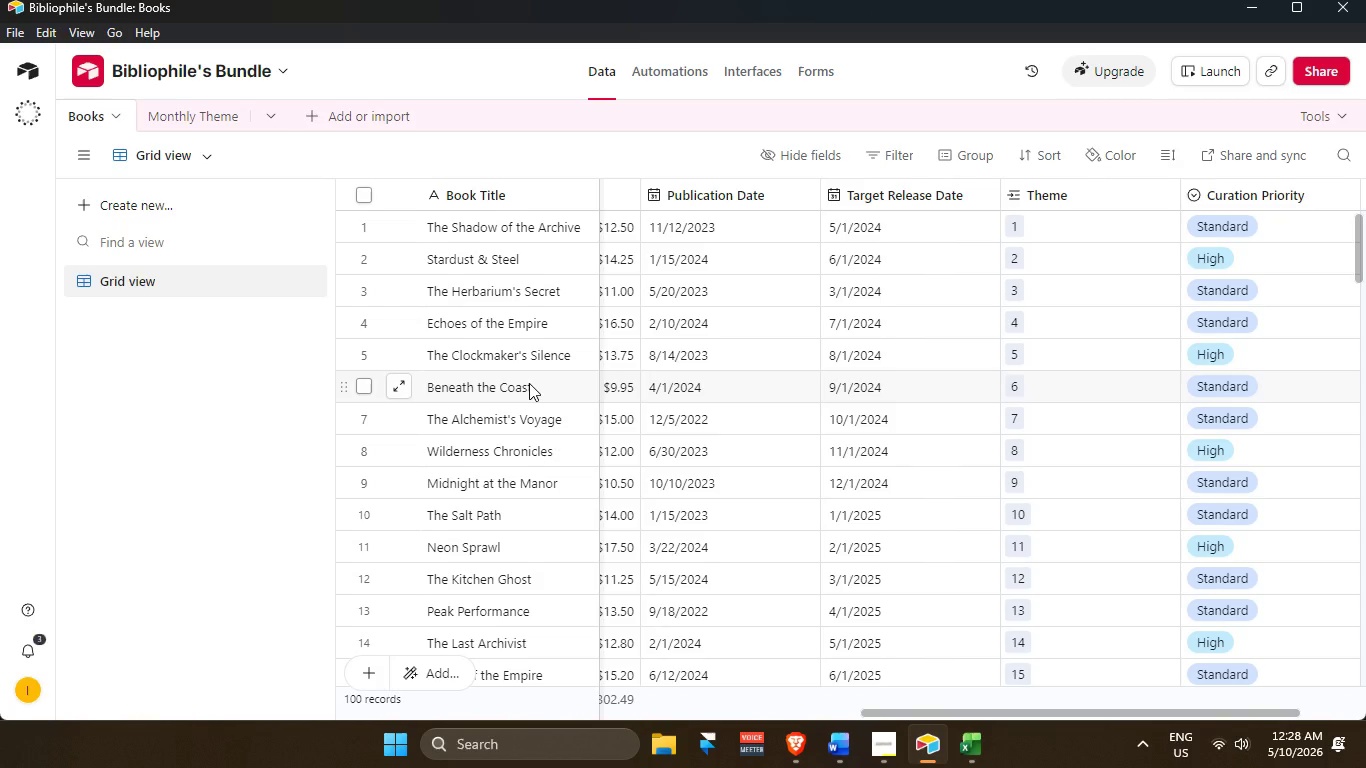 
wait(23.77)
 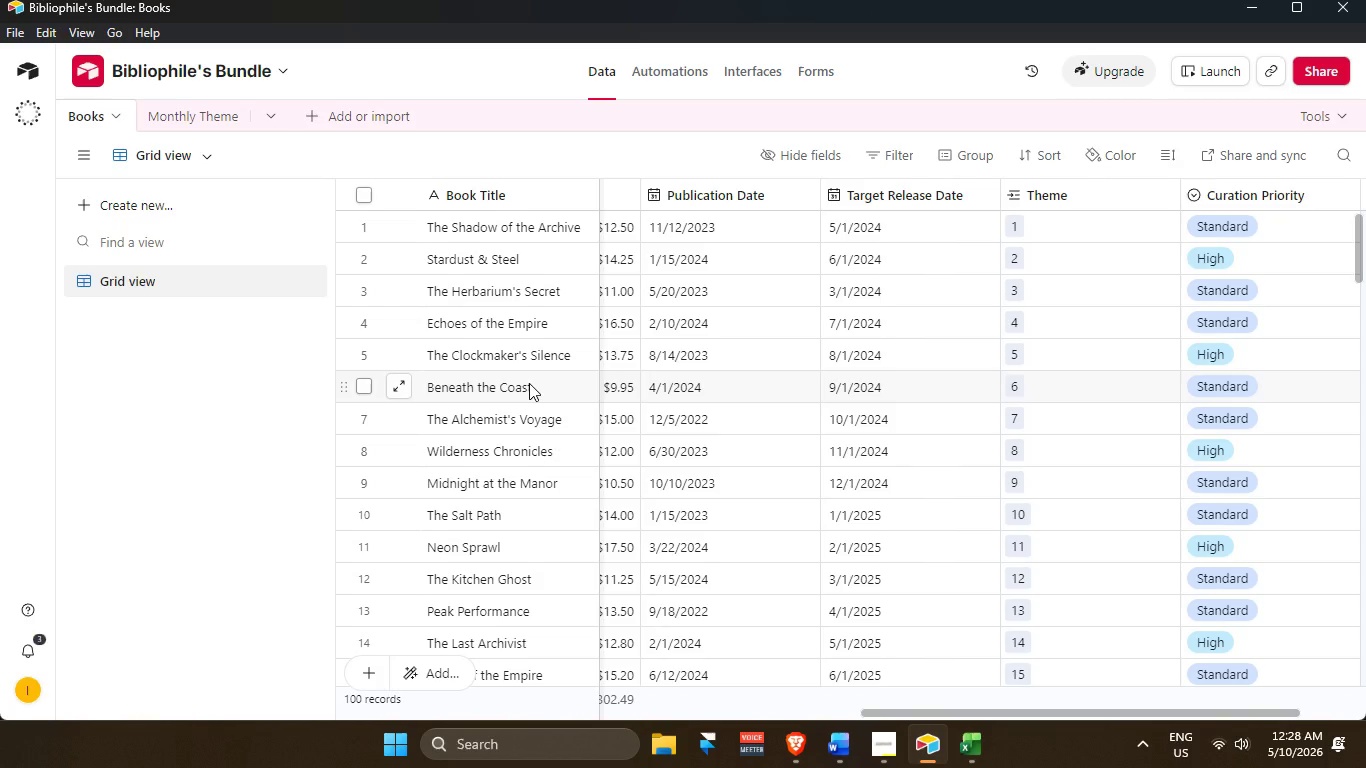 
scroll: coordinate [1065, 420], scroll_direction: down, amount: 27.0
 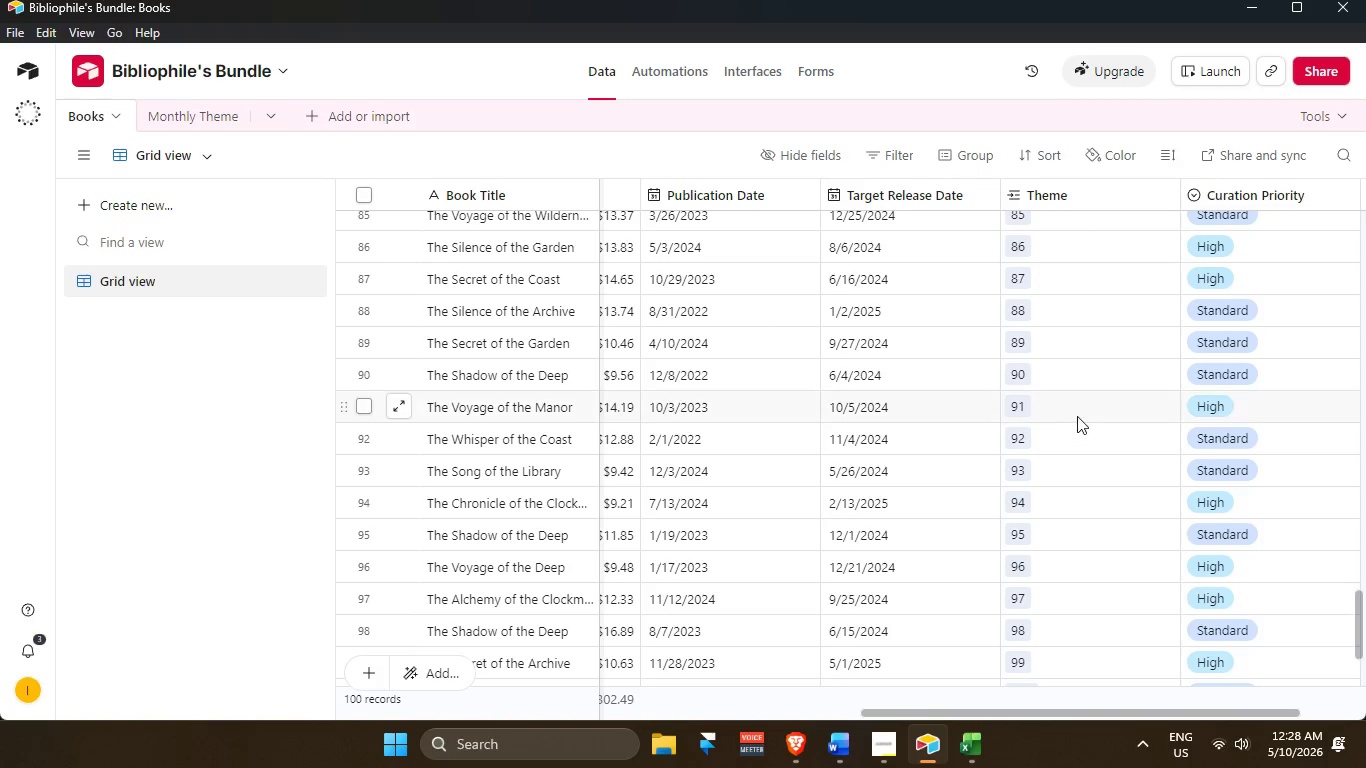 
scroll: coordinate [1096, 436], scroll_direction: up, amount: 36.0
 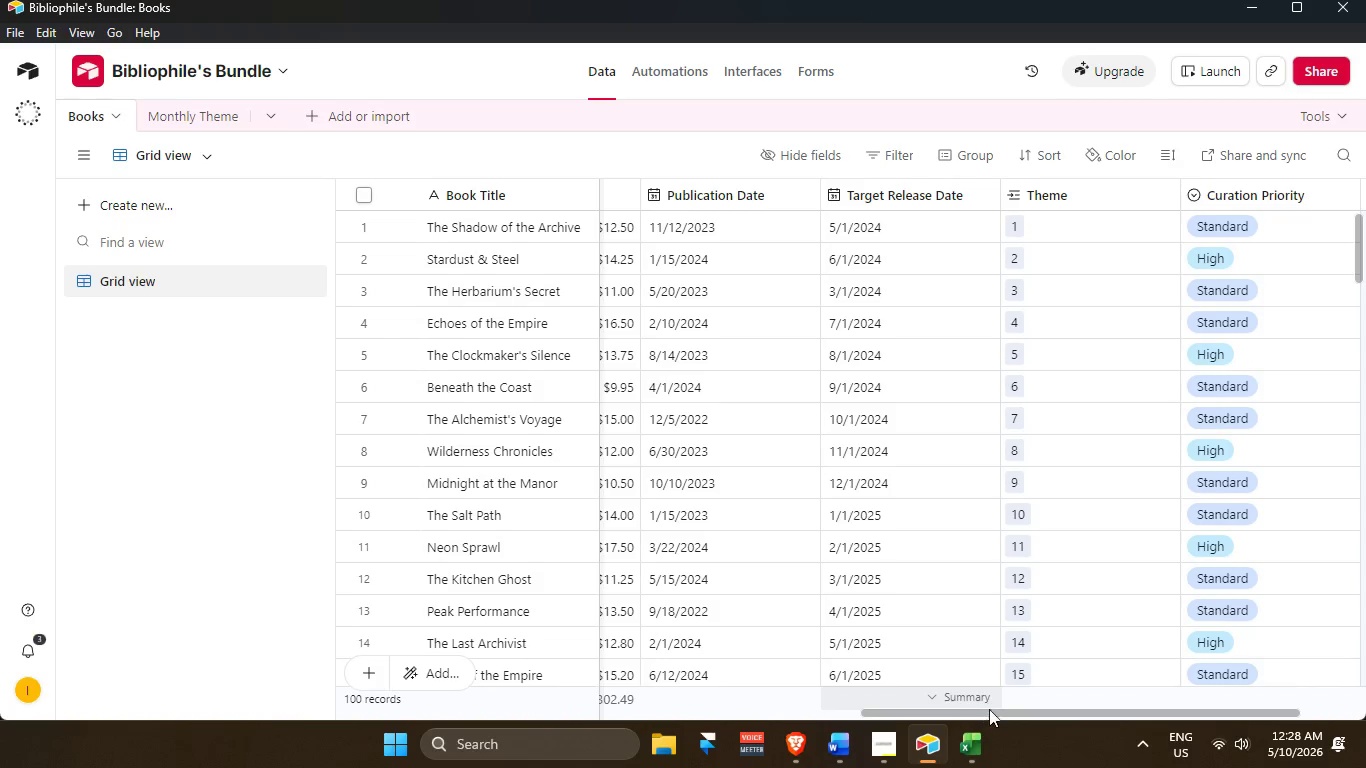 
left_click_drag(start_coordinate=[990, 712], to_coordinate=[1108, 714])
 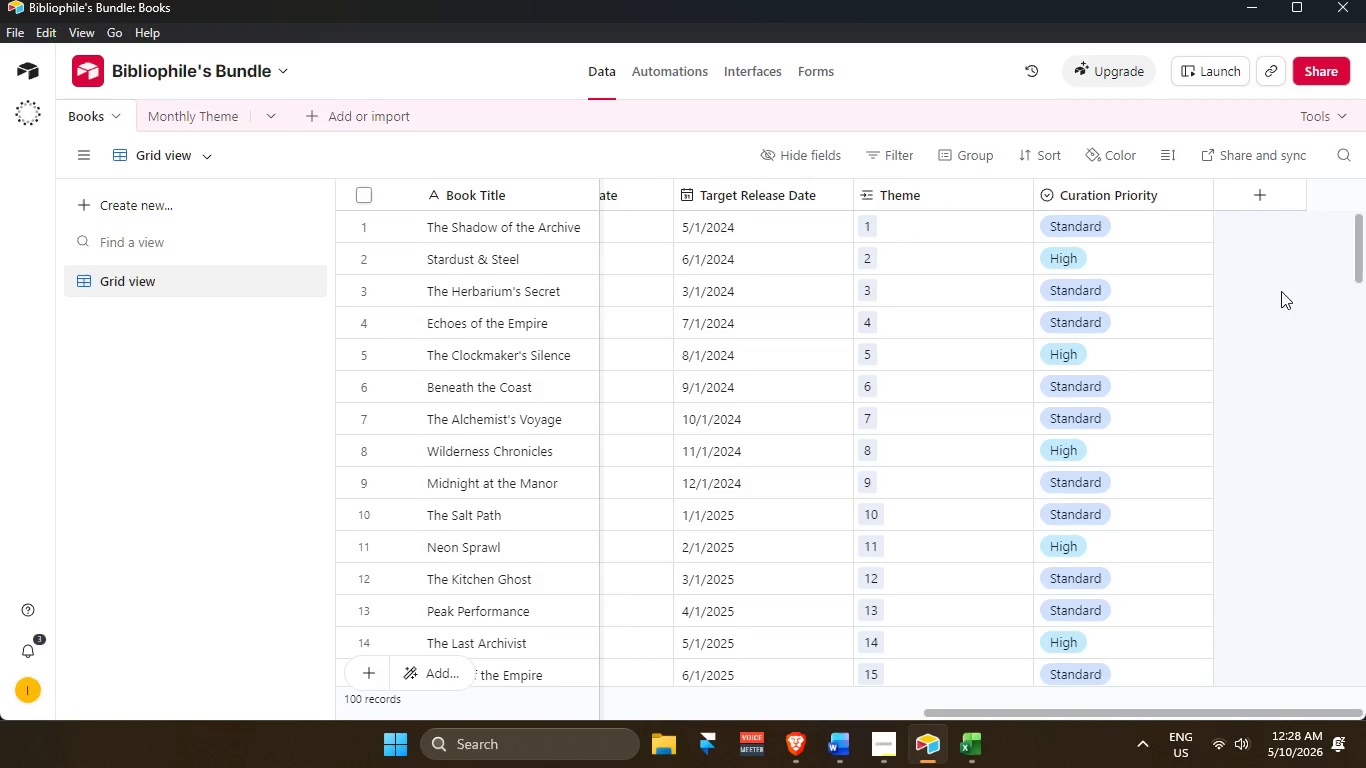 
left_click([1281, 291])
 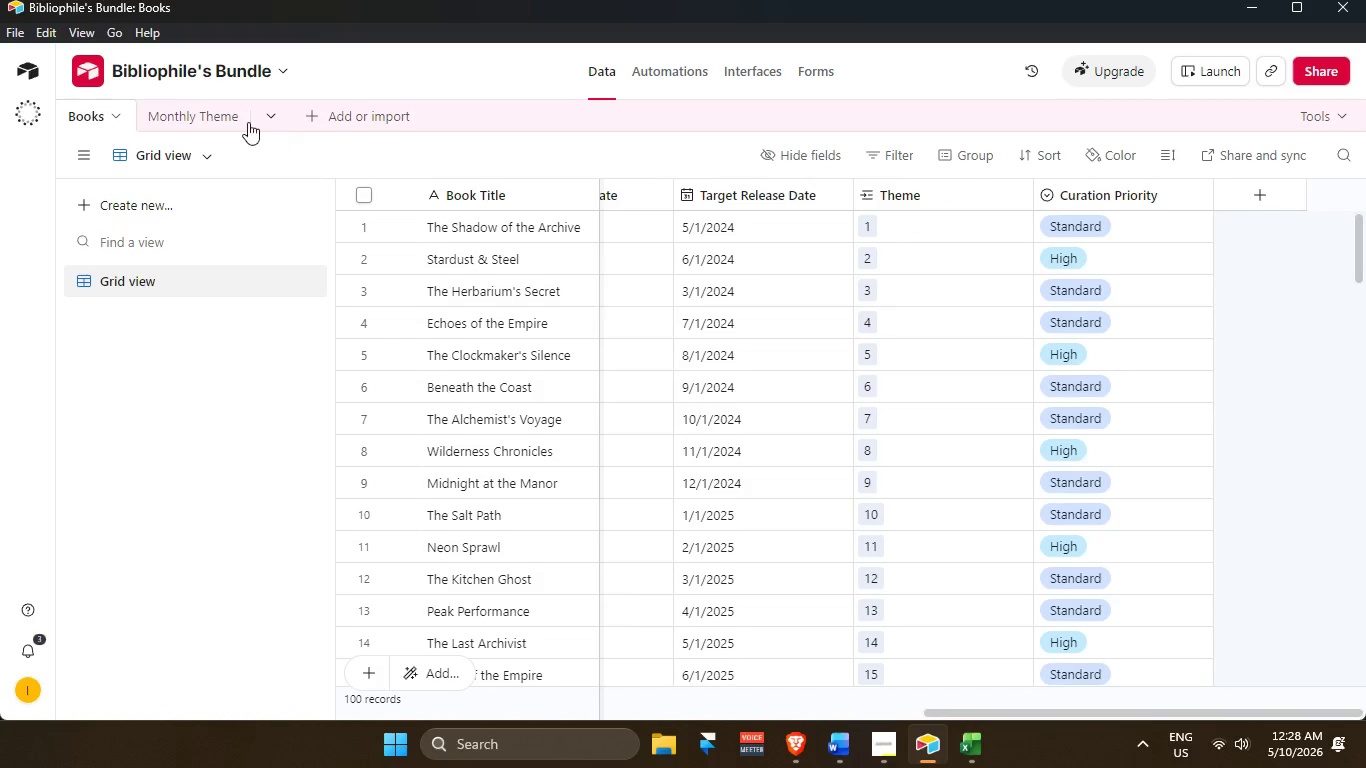 
left_click([227, 118])
 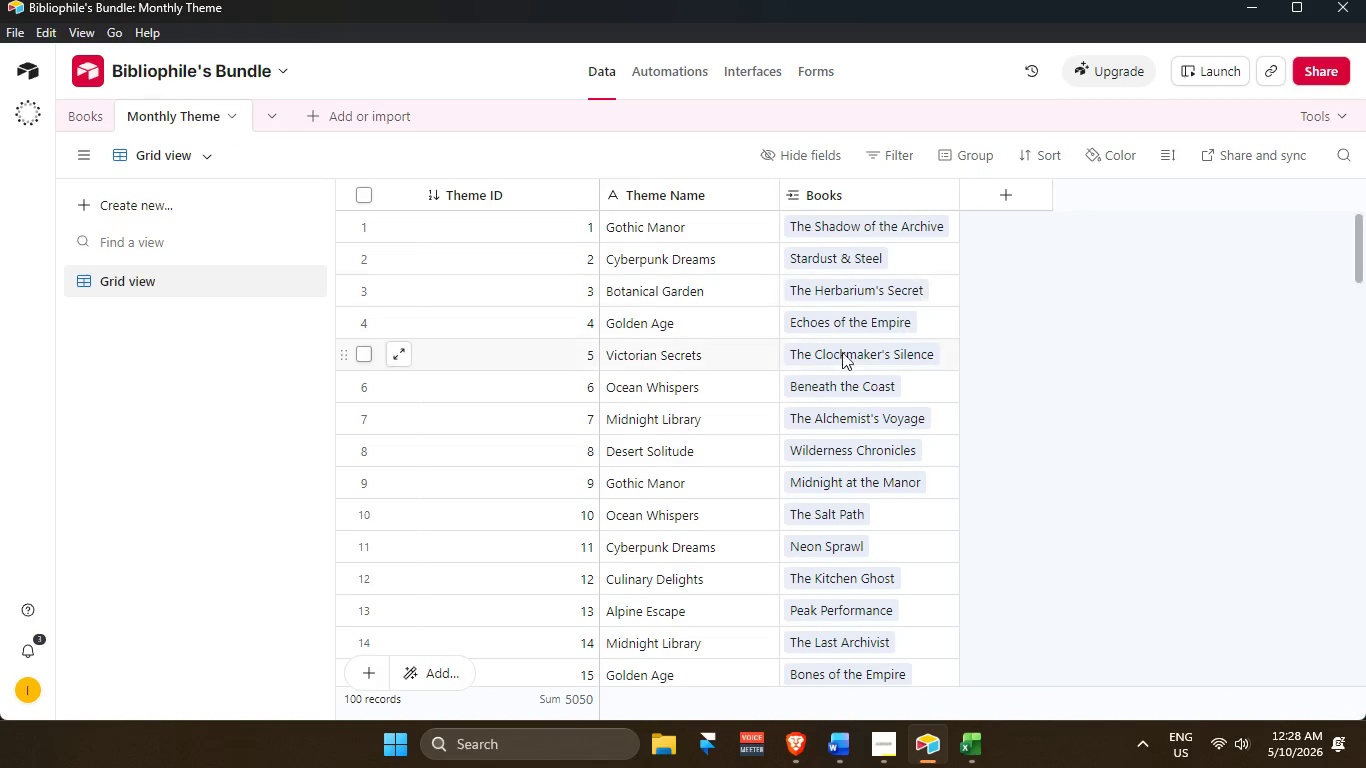 
scroll: coordinate [562, 322], scroll_direction: up, amount: 3.0
 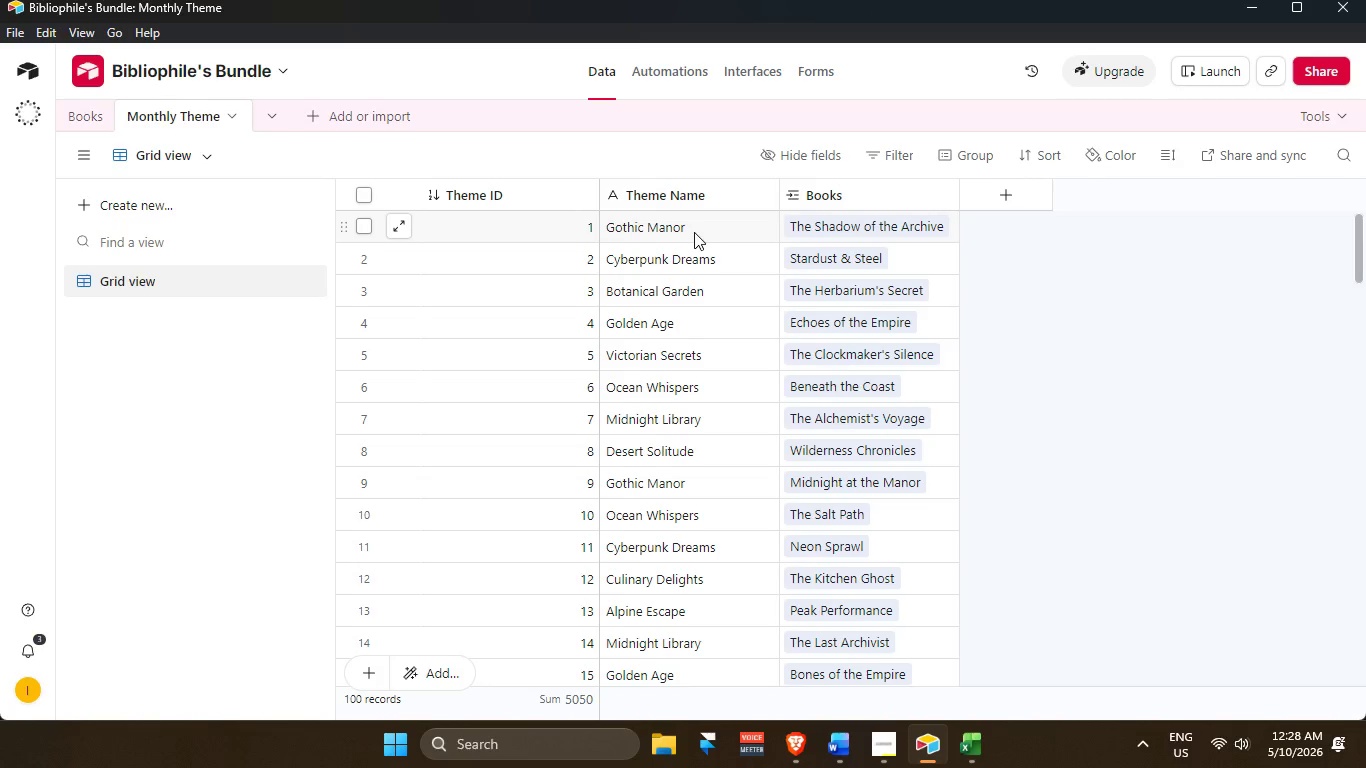 
wait(5.02)
 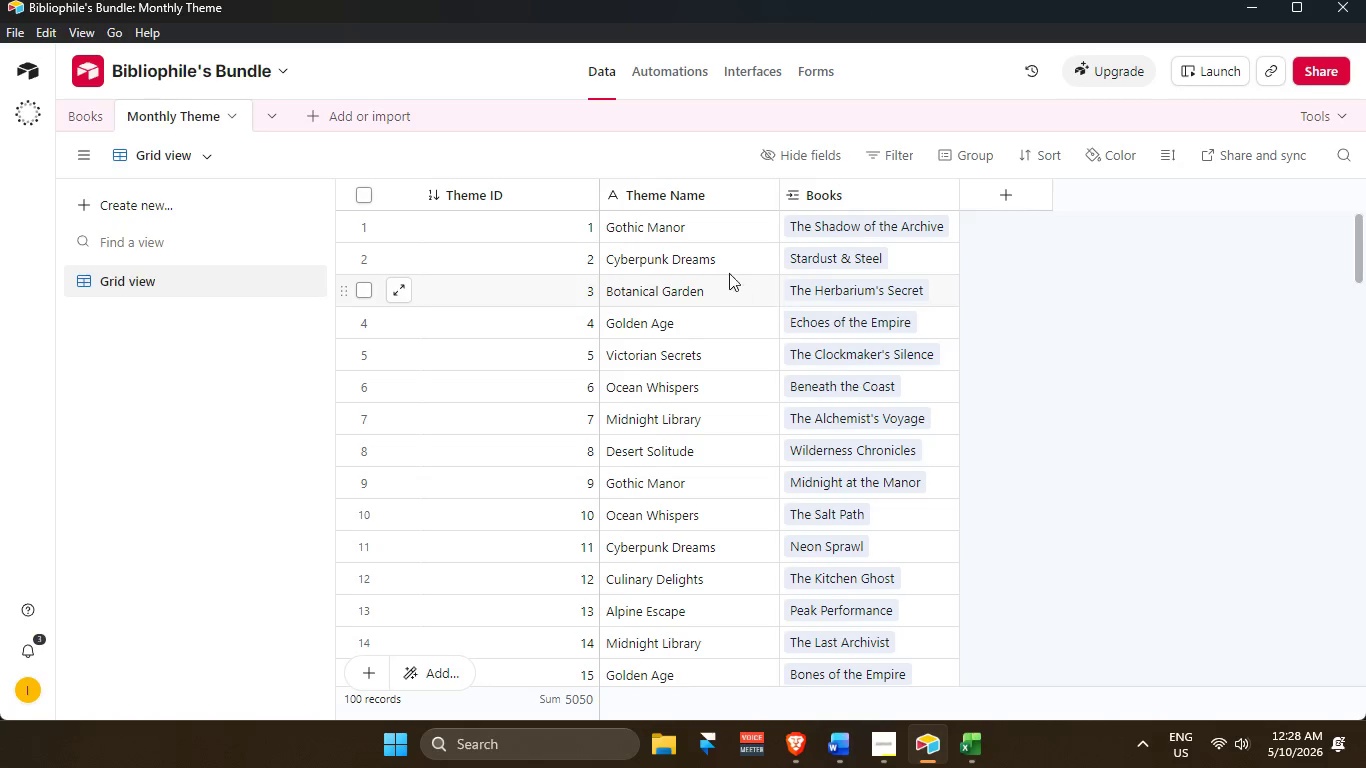 
left_click([88, 123])
 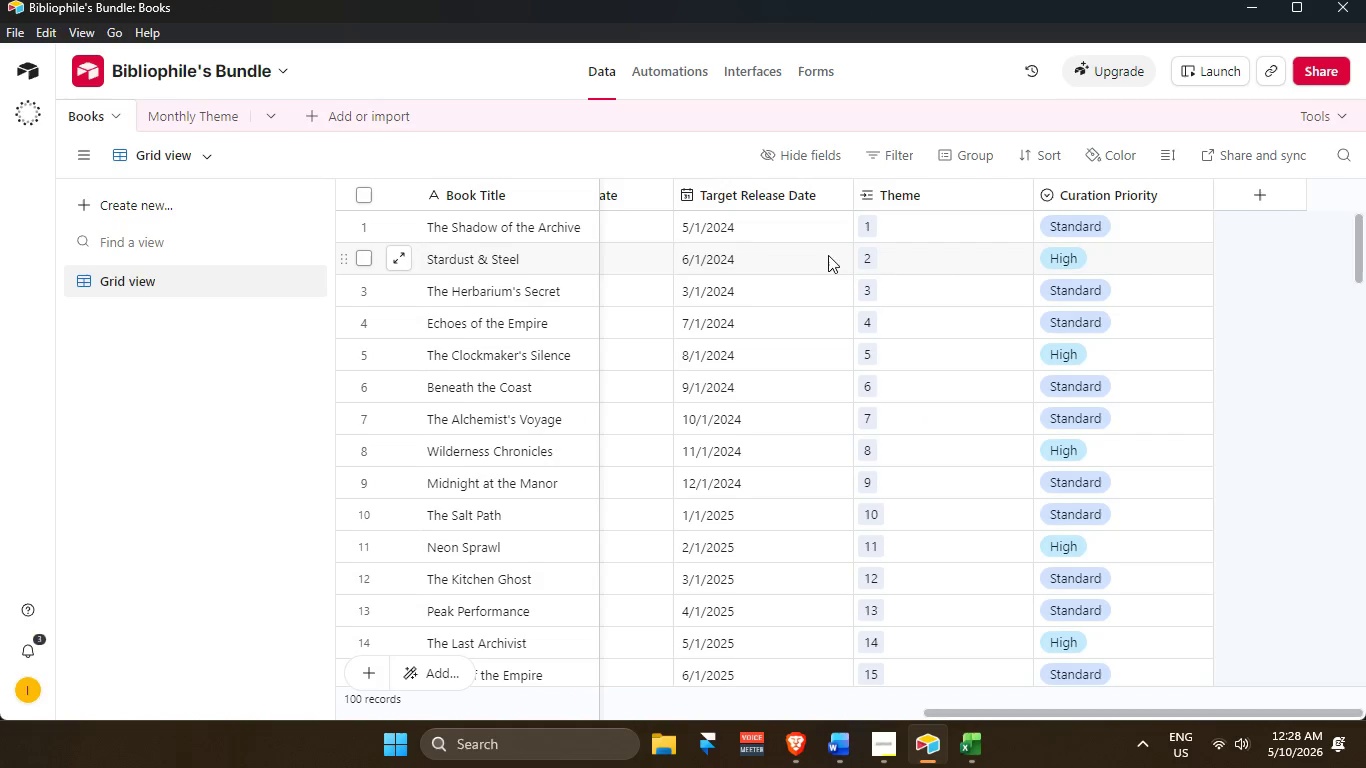 
scroll: coordinate [884, 309], scroll_direction: up, amount: 3.0
 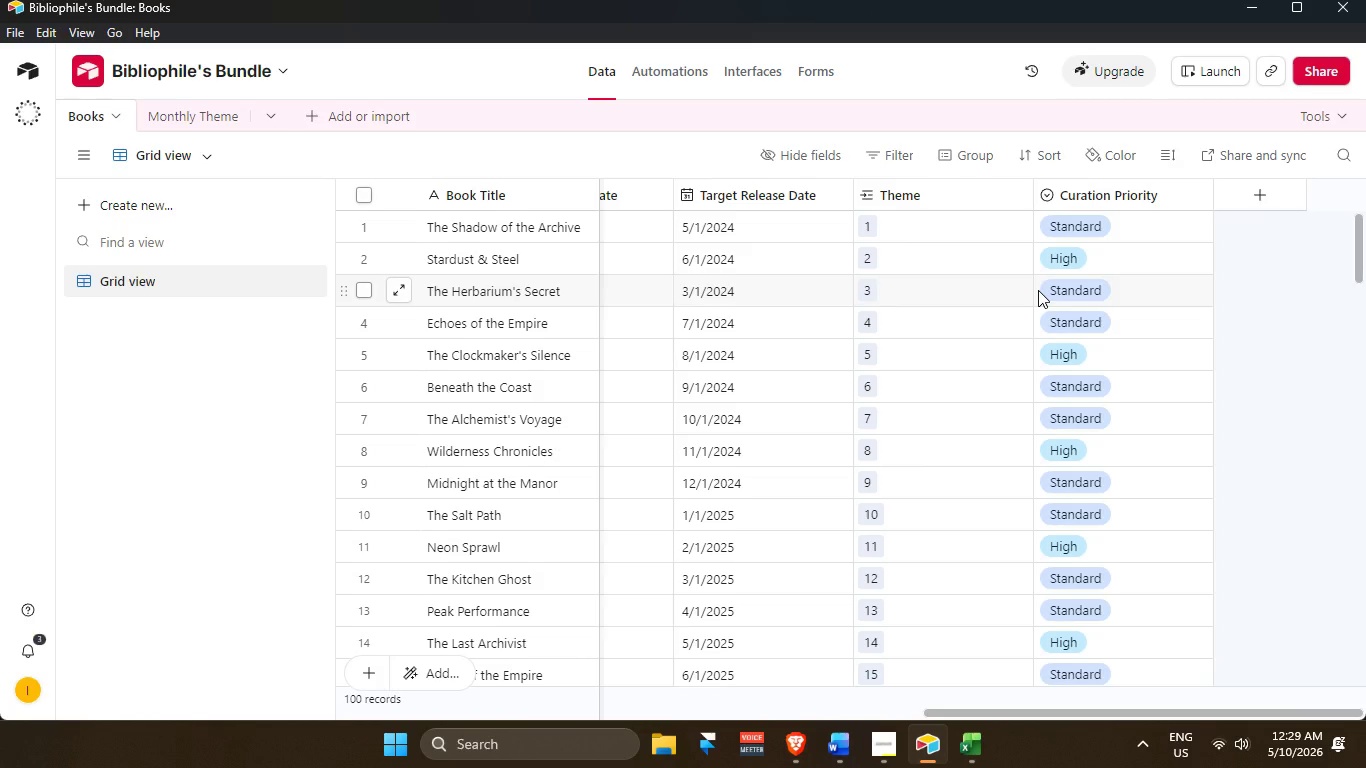 
wait(23.68)
 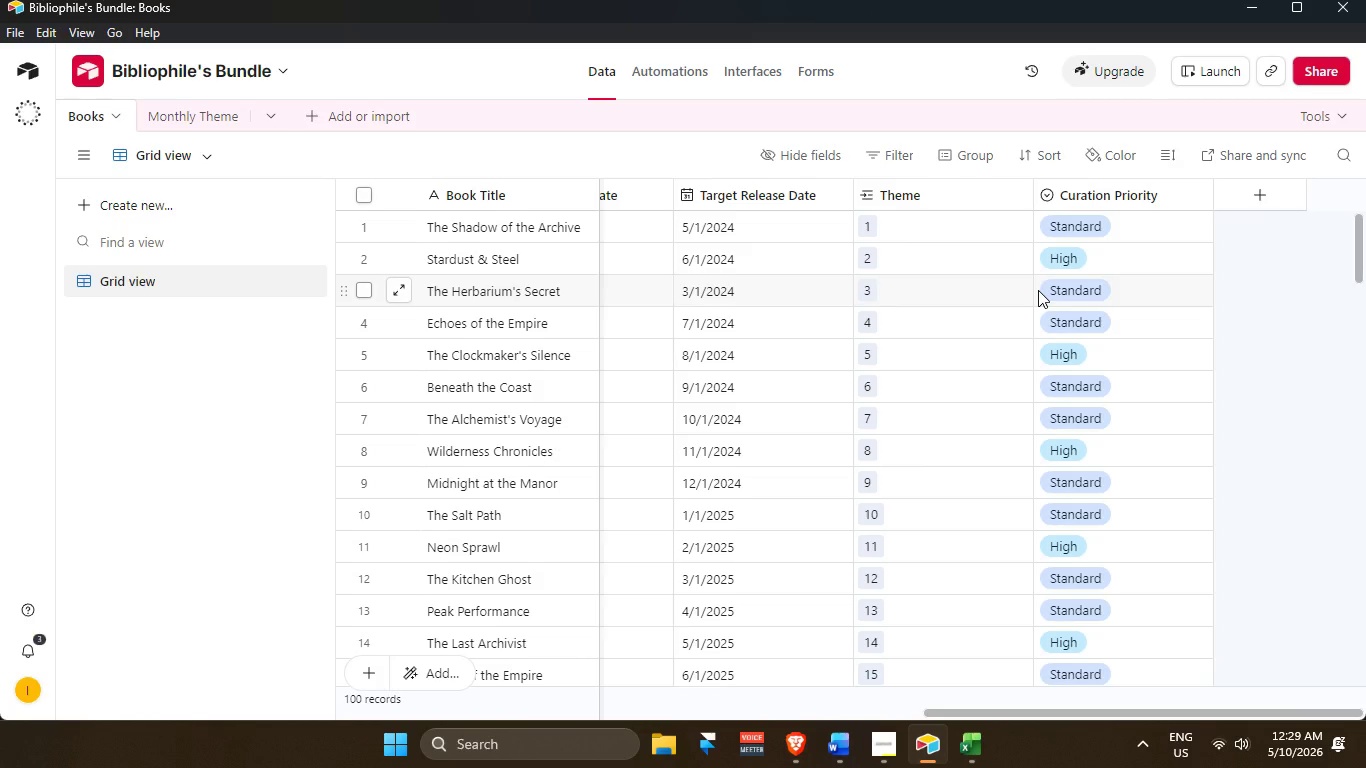 
scroll: coordinate [1239, 370], scroll_direction: up, amount: 3.0
 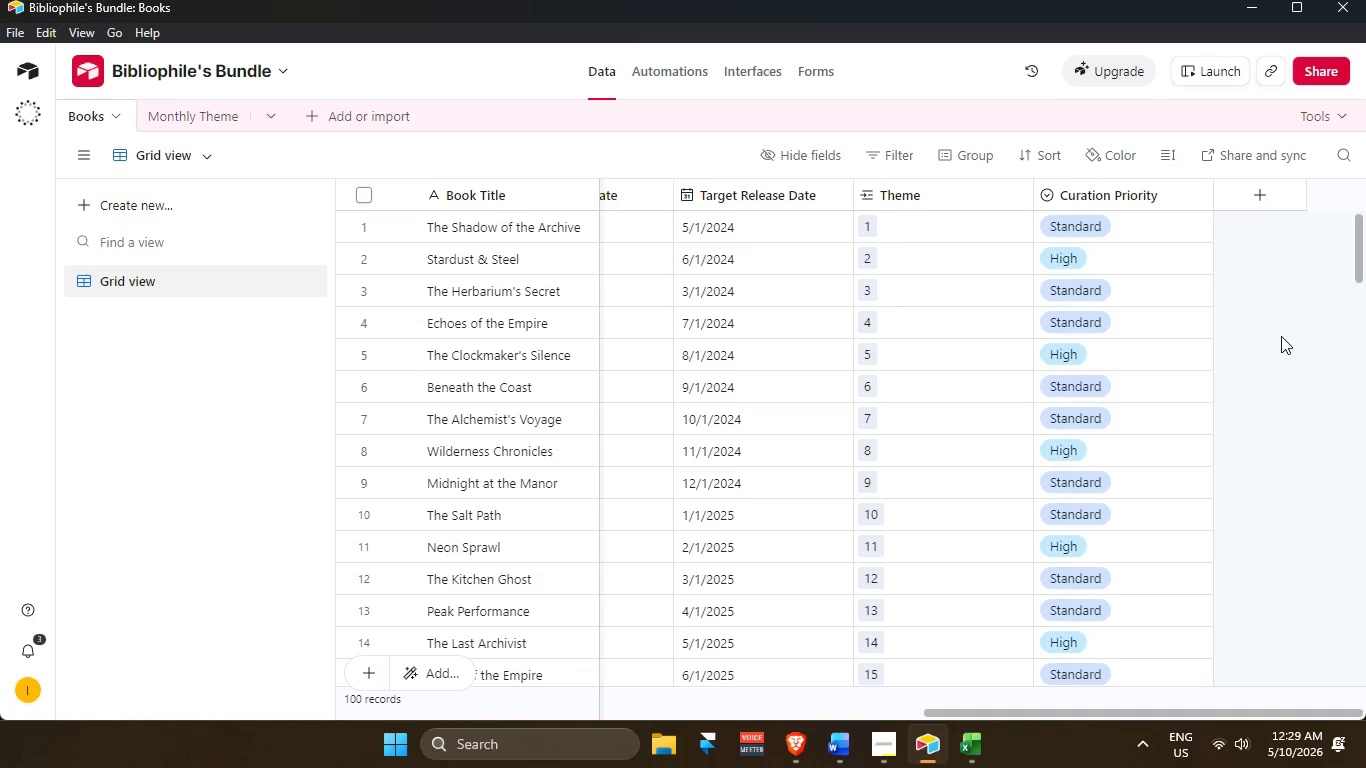 
left_click([1281, 336])
 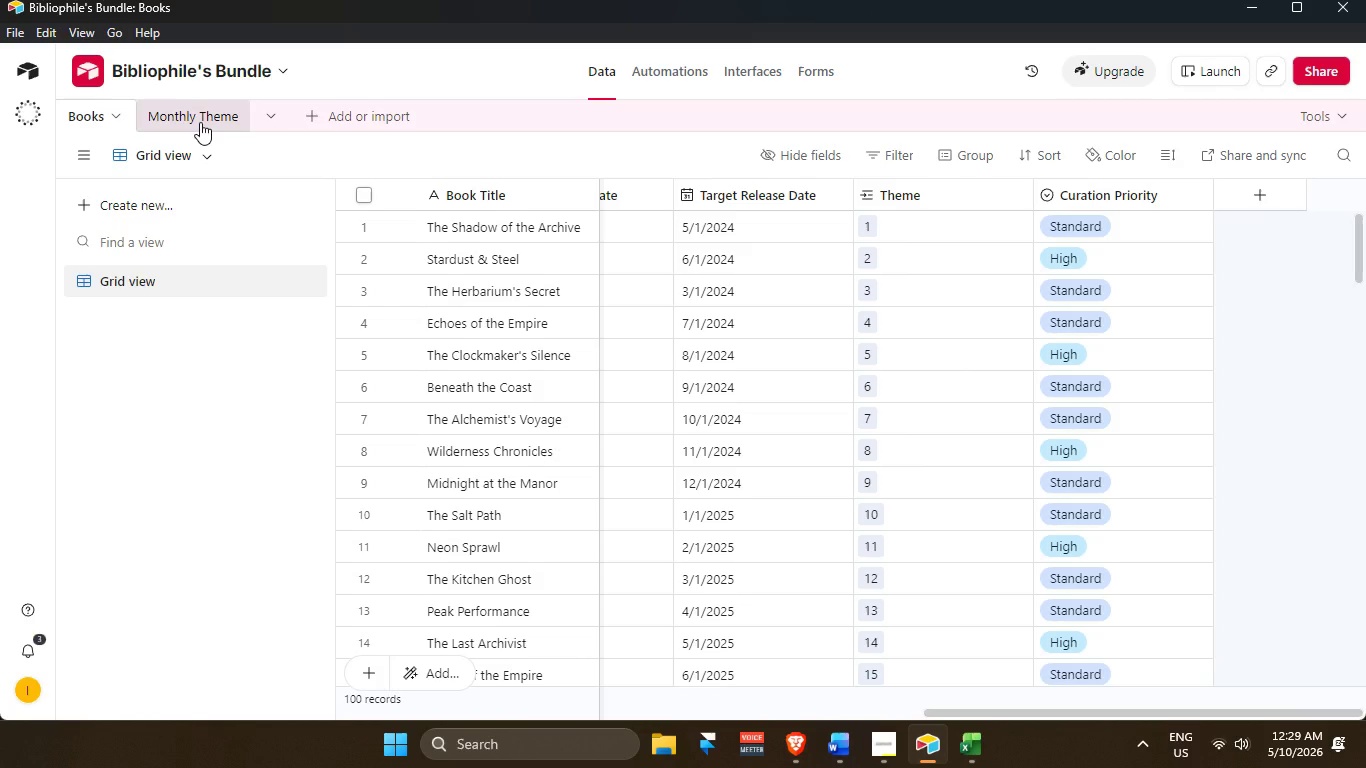 
left_click([200, 122])
 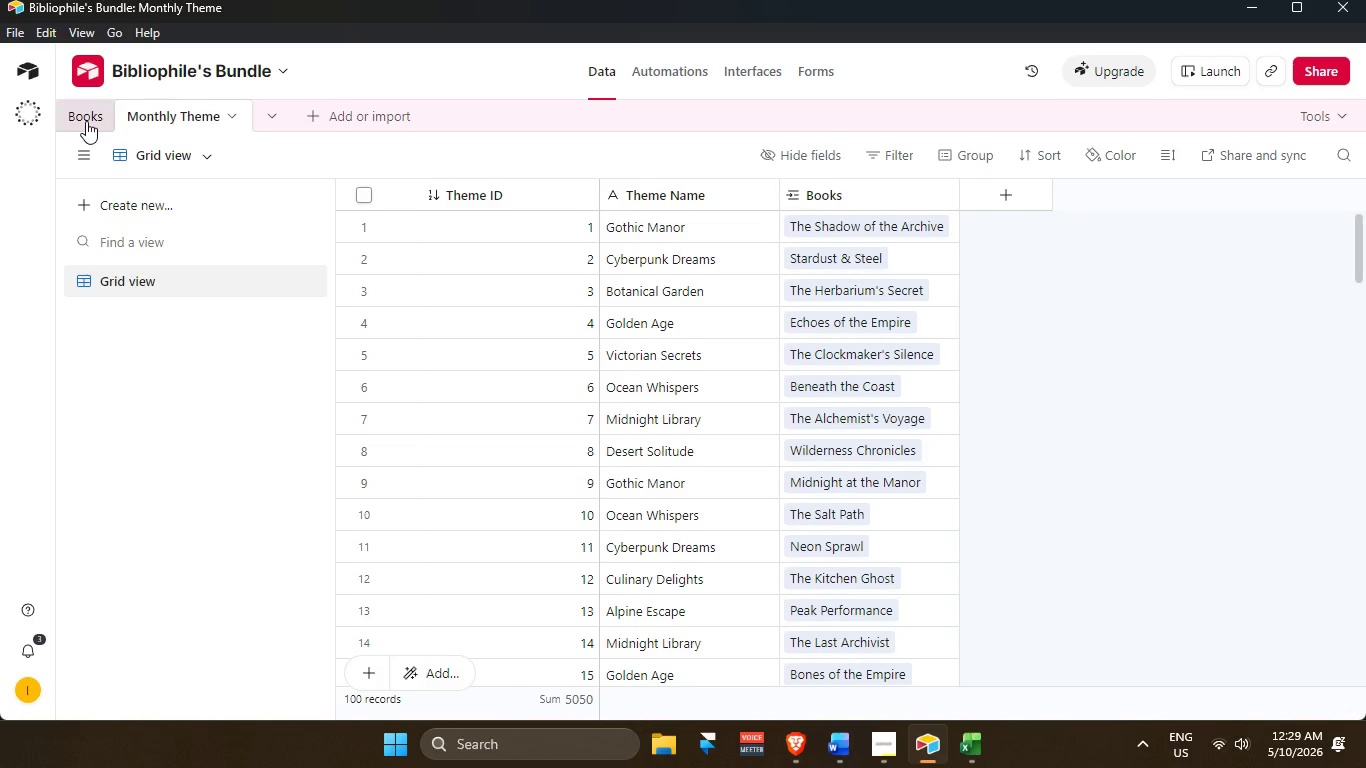 
left_click([86, 121])
 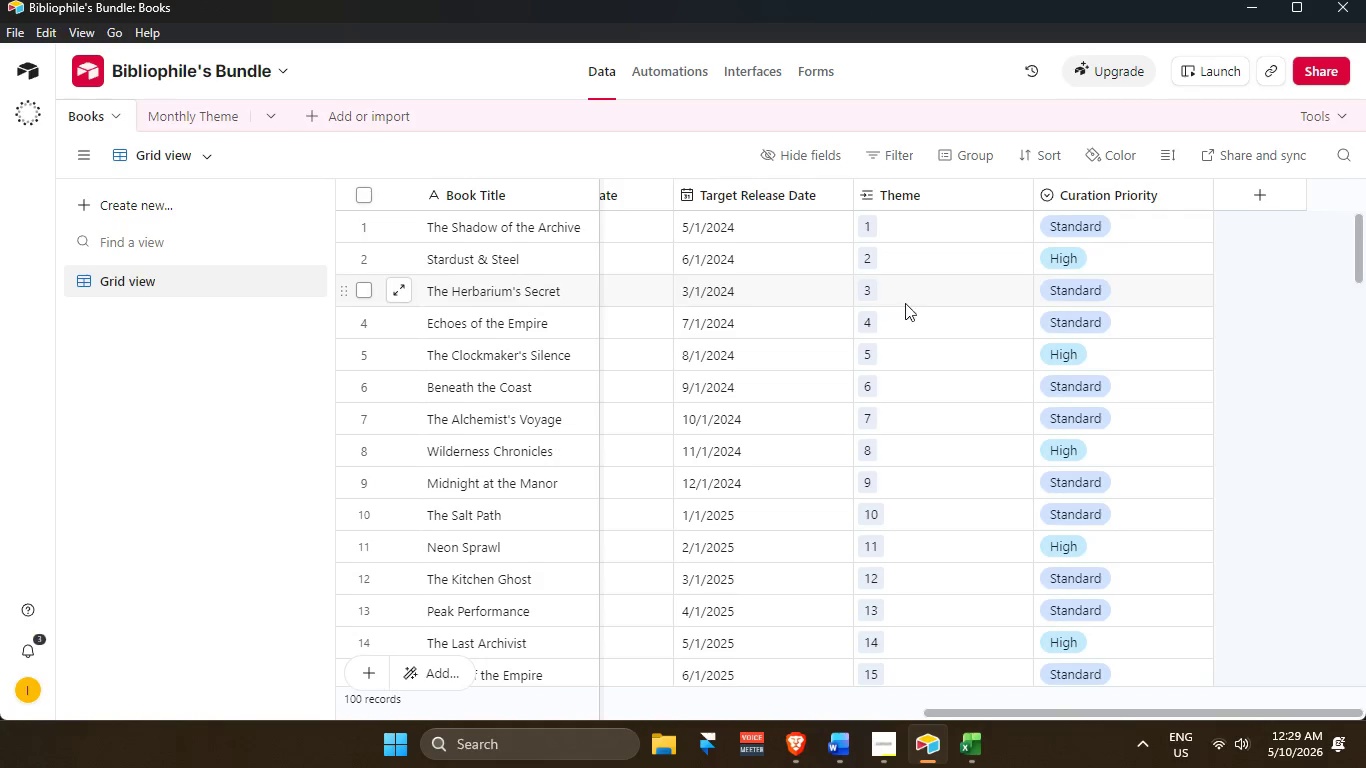 
scroll: coordinate [1037, 331], scroll_direction: up, amount: 3.0
 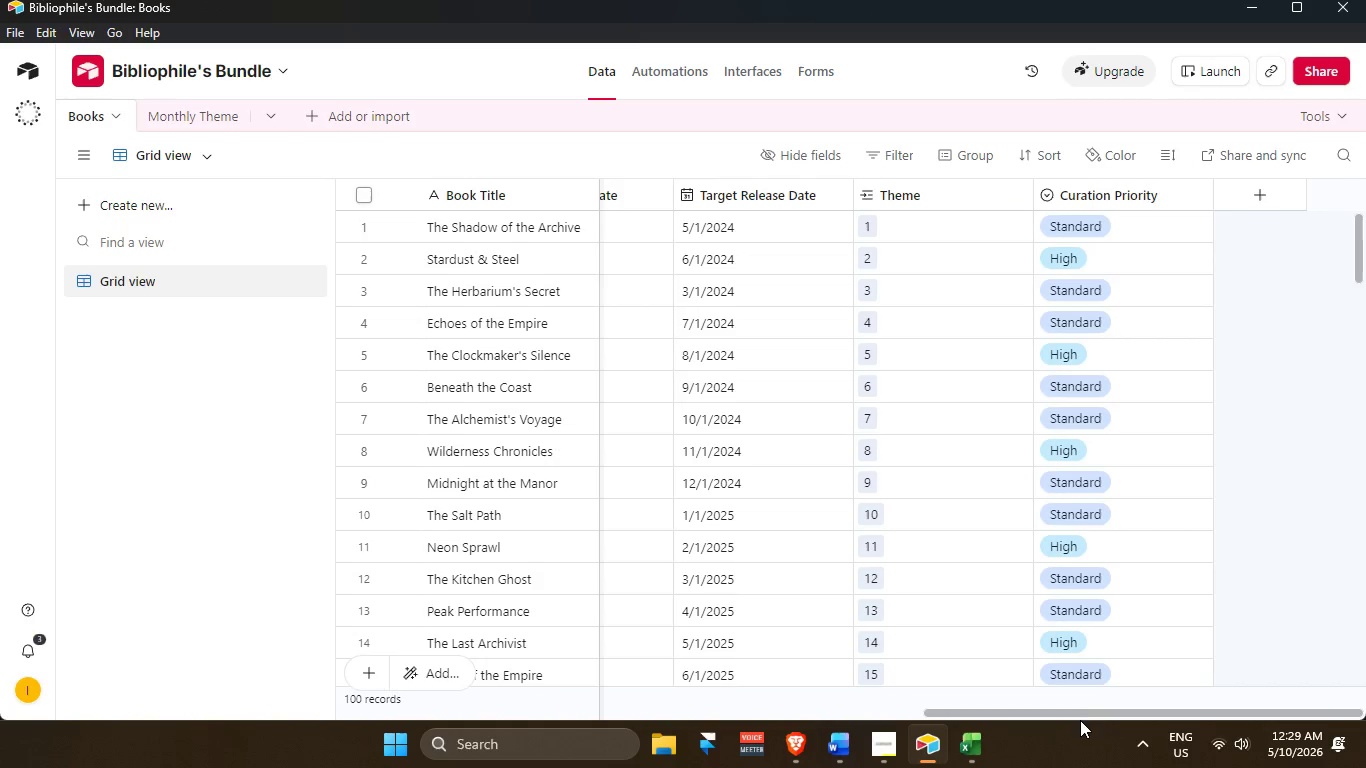 
left_click_drag(start_coordinate=[1080, 713], to_coordinate=[1103, 667])
 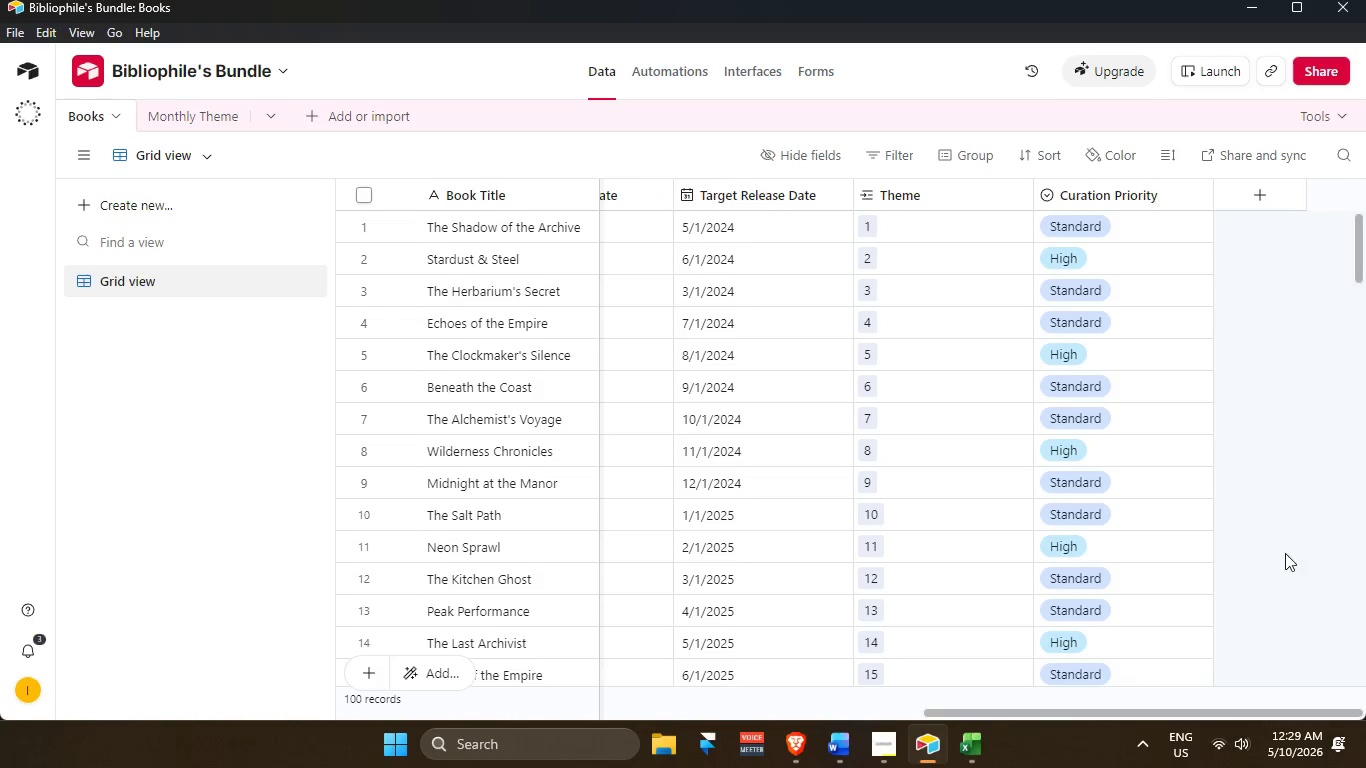 
left_click([1290, 532])
 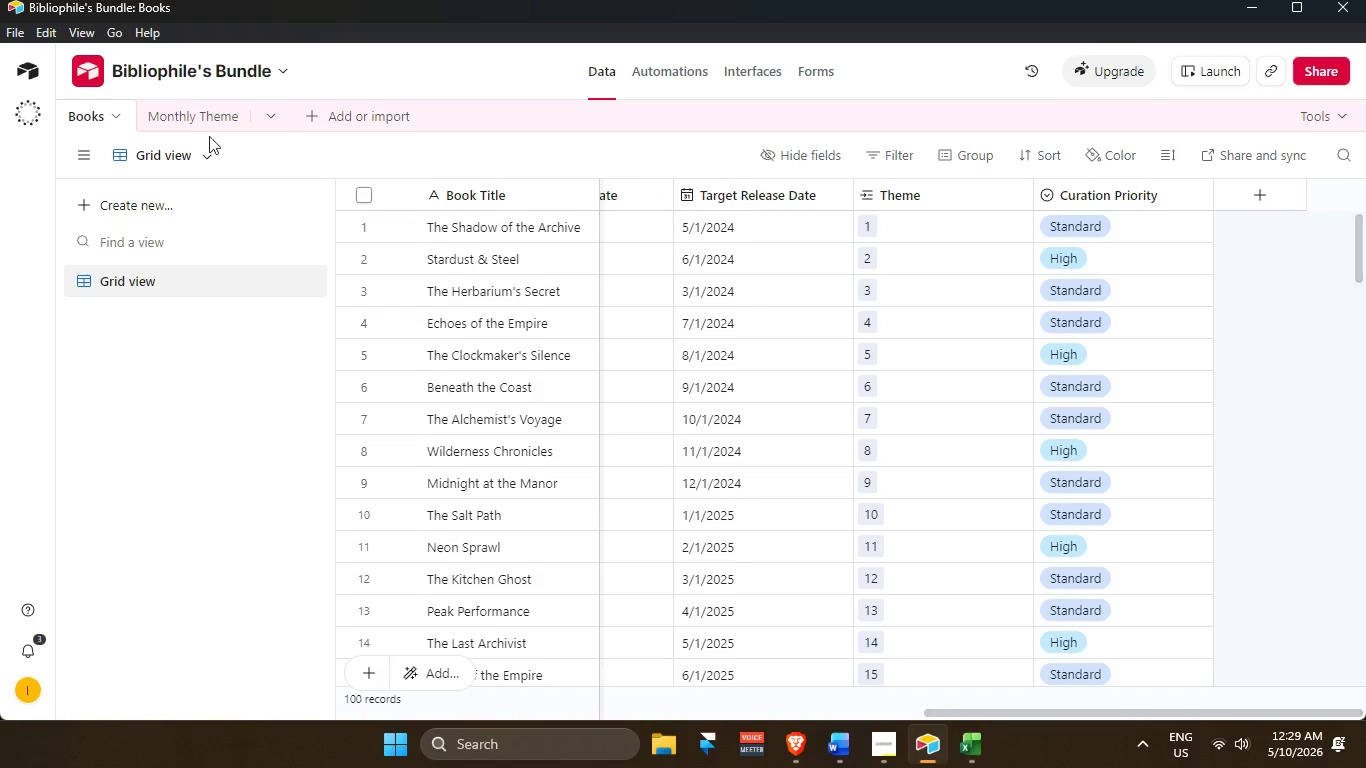 
left_click([195, 126])
 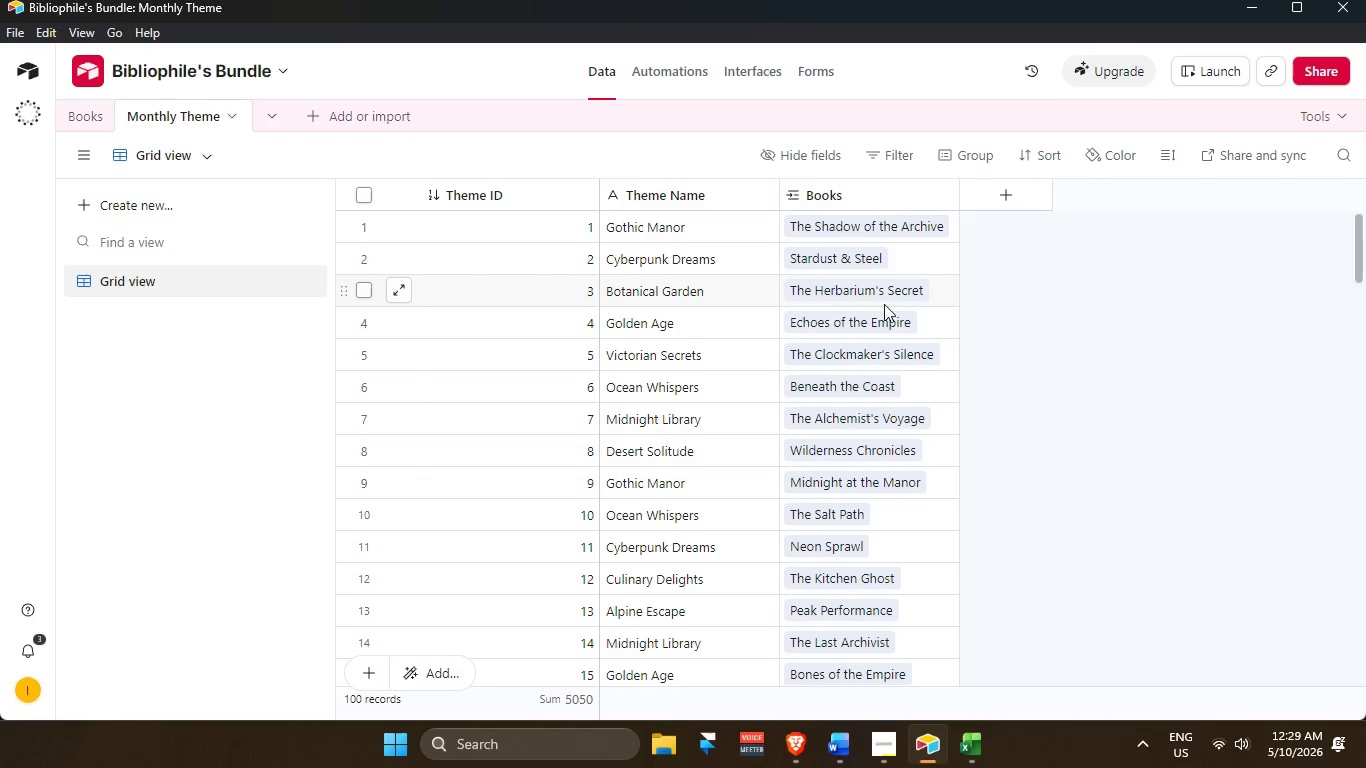 
wait(25.16)
 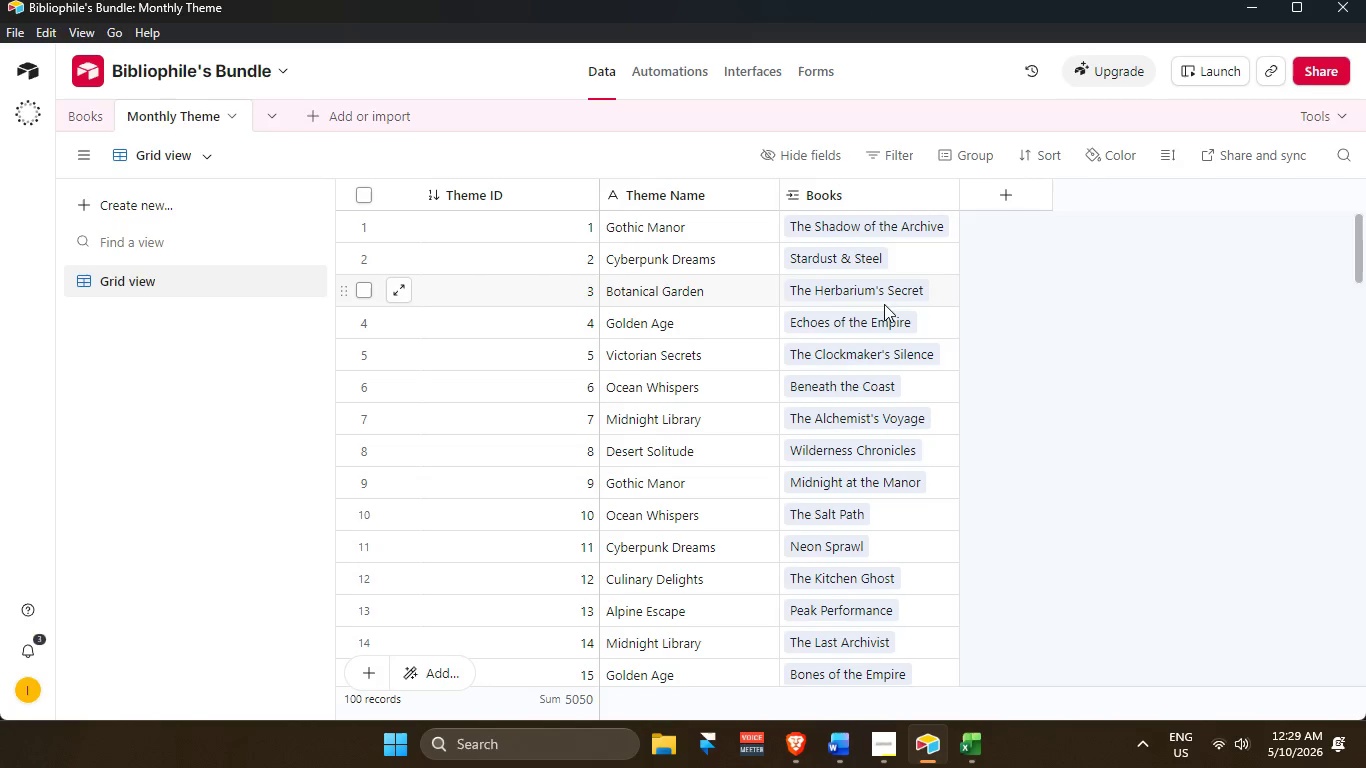 
mouse_move([826, 712])
 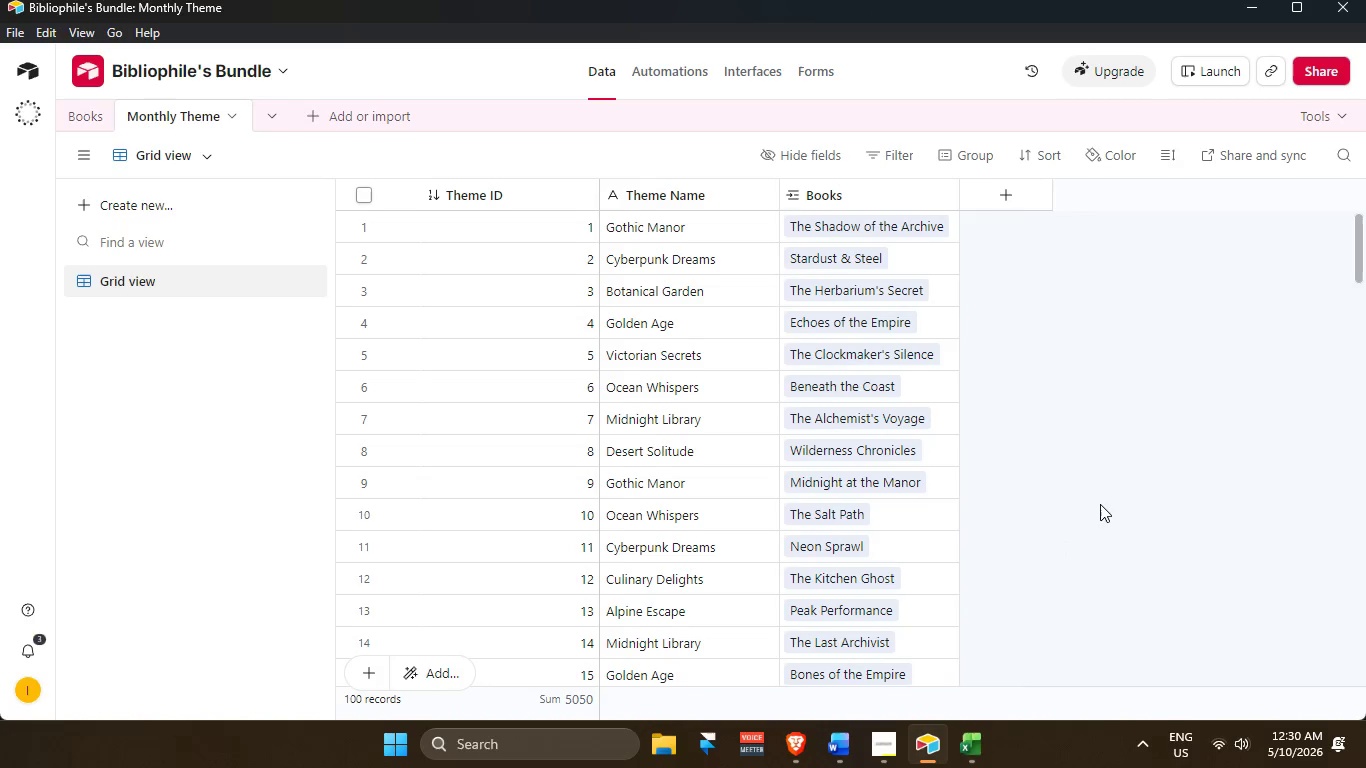 
left_click([1138, 446])
 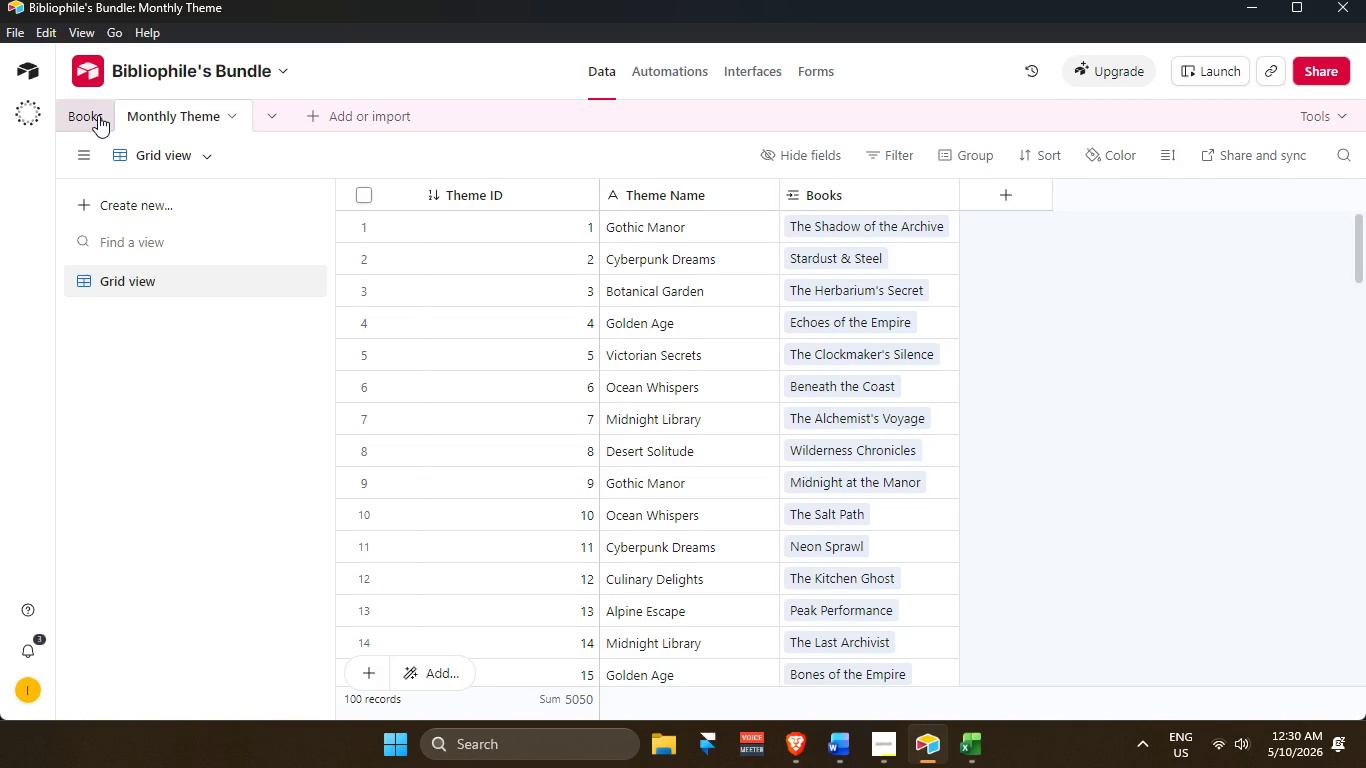 
wait(24.28)
 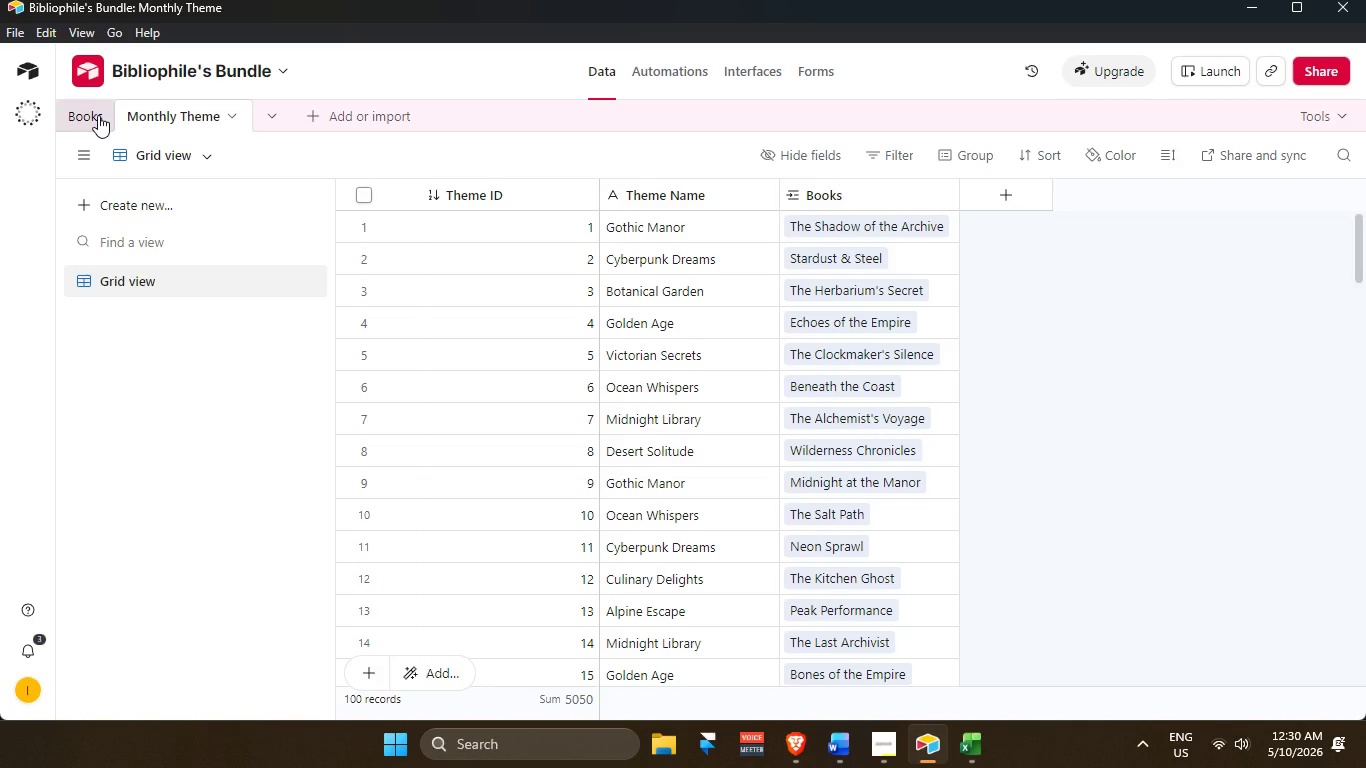 
left_click([79, 124])
 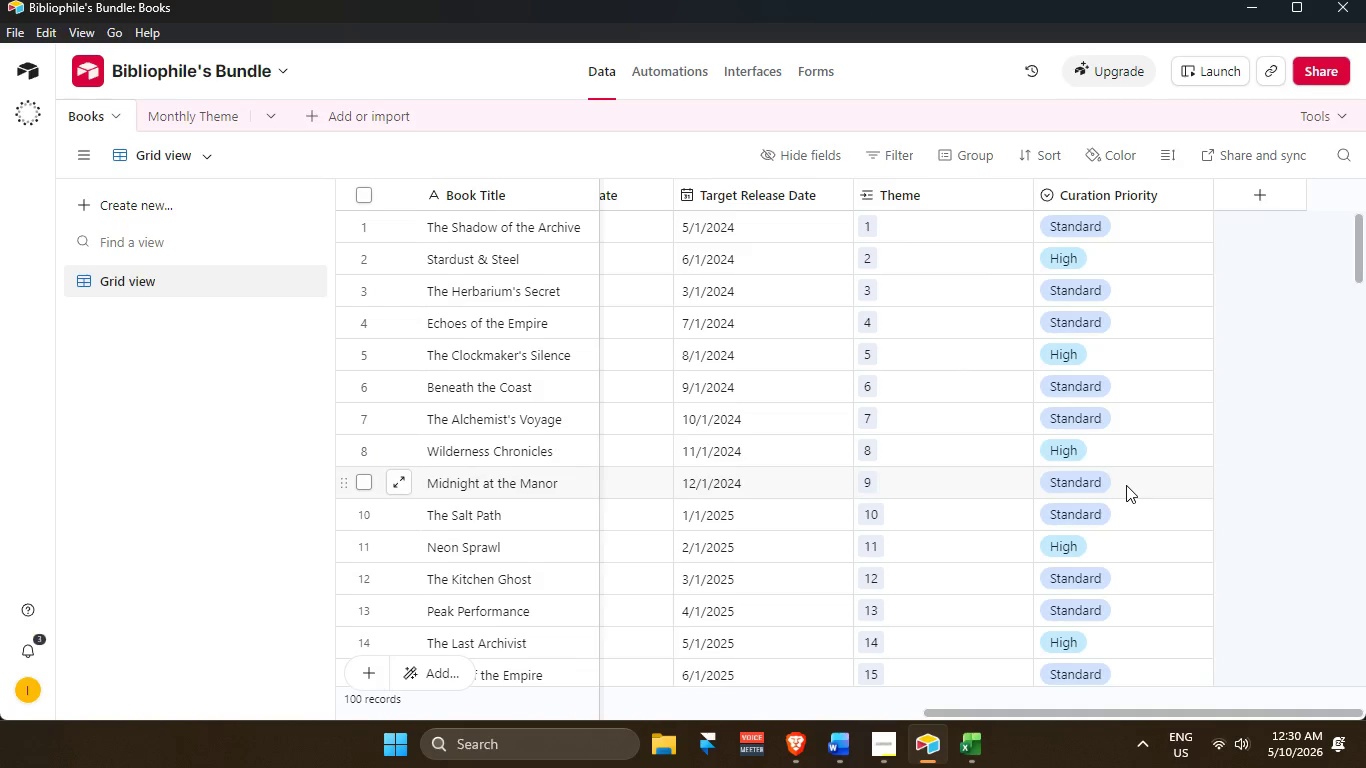 
wait(36.72)
 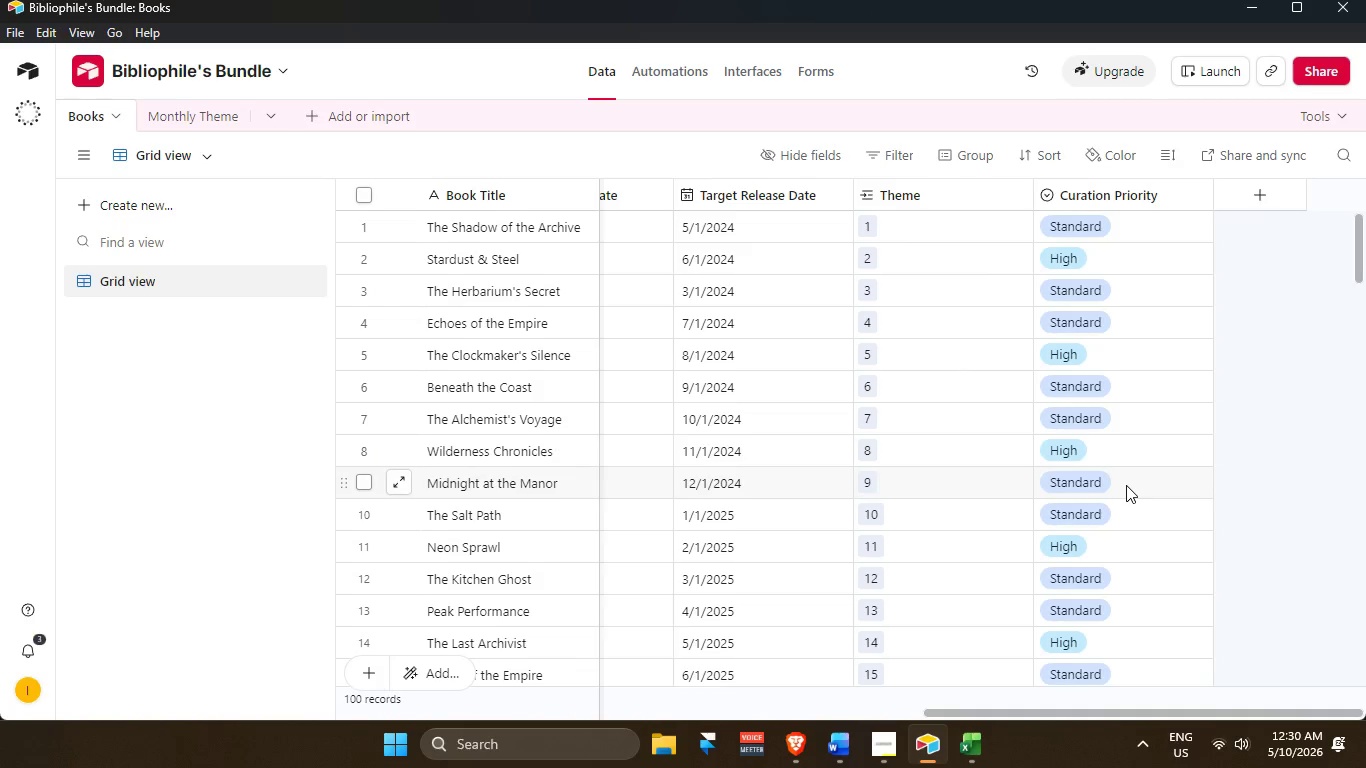 
scroll: coordinate [893, 373], scroll_direction: up, amount: 3.0
 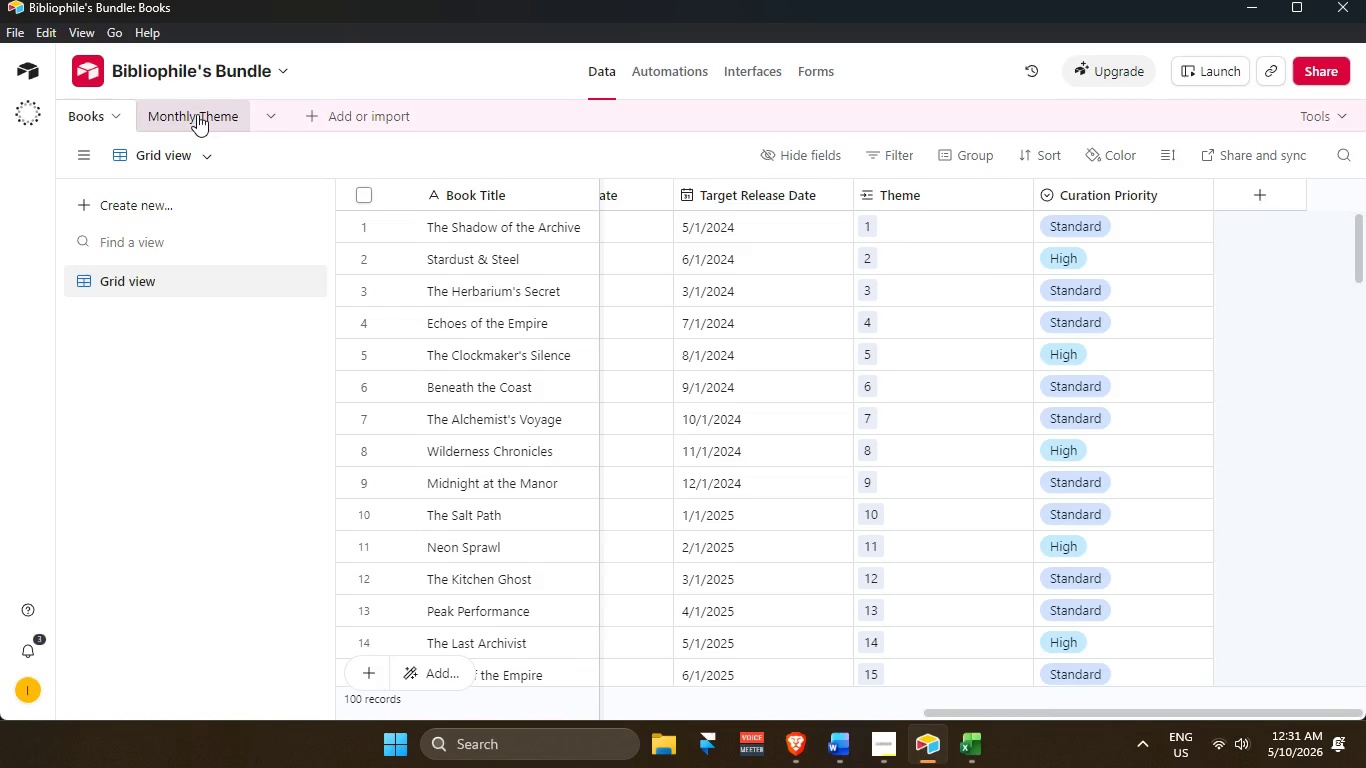 
left_click([197, 114])
 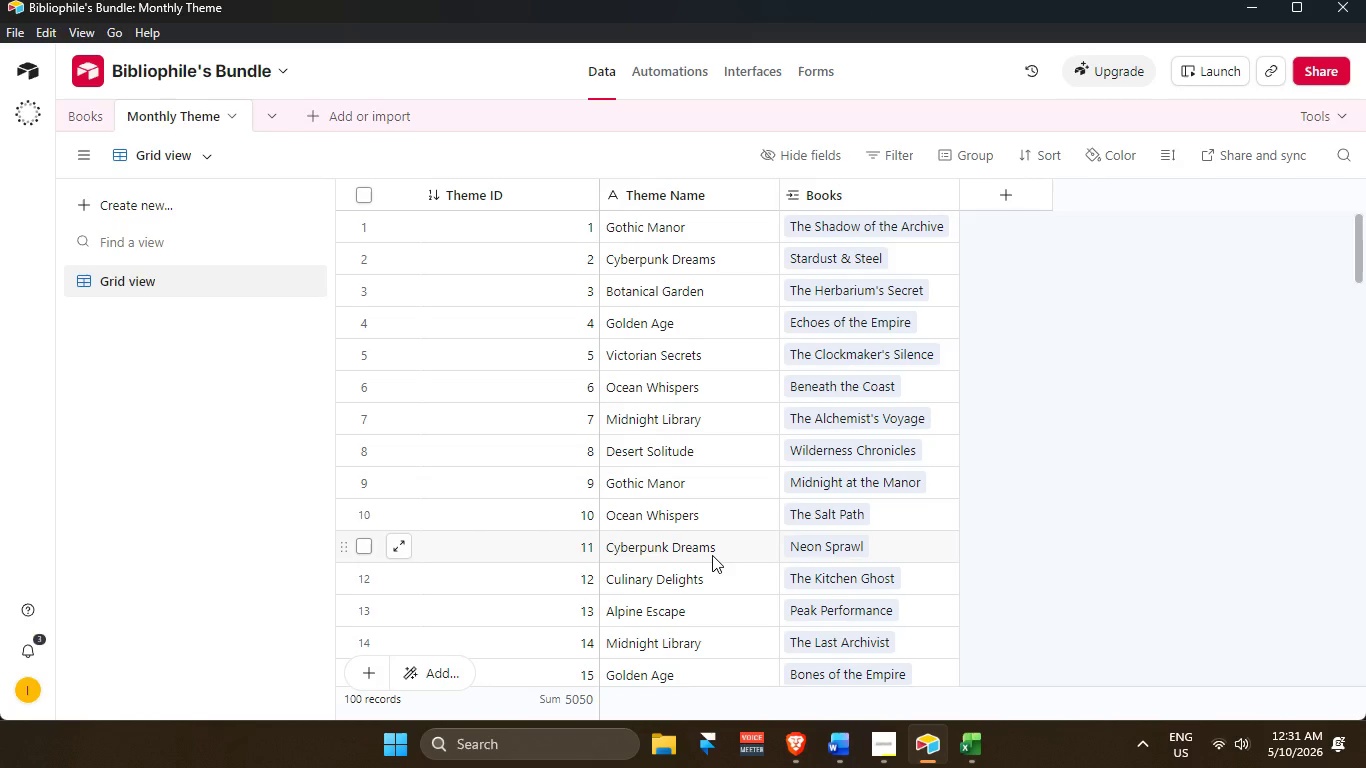 
wait(17.81)
 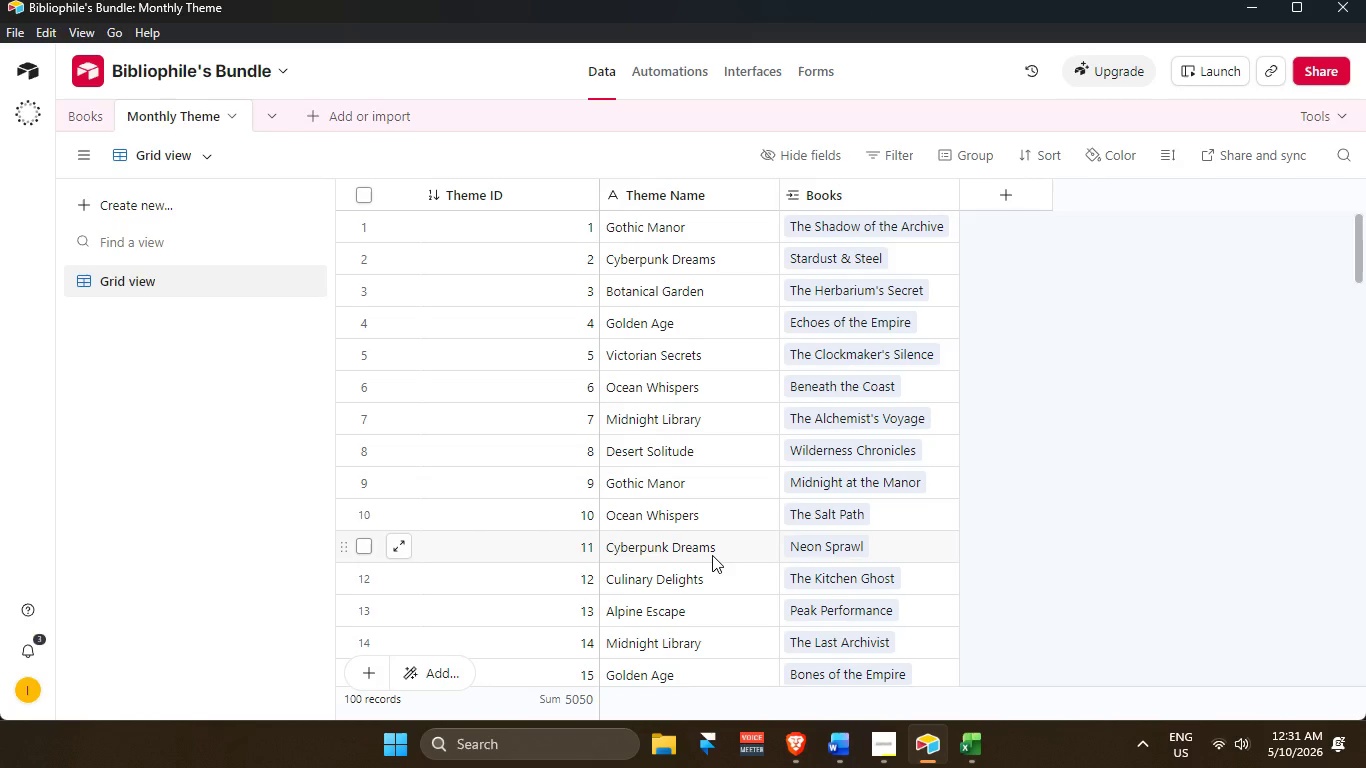 
scroll: coordinate [772, 281], scroll_direction: up, amount: 1.0
 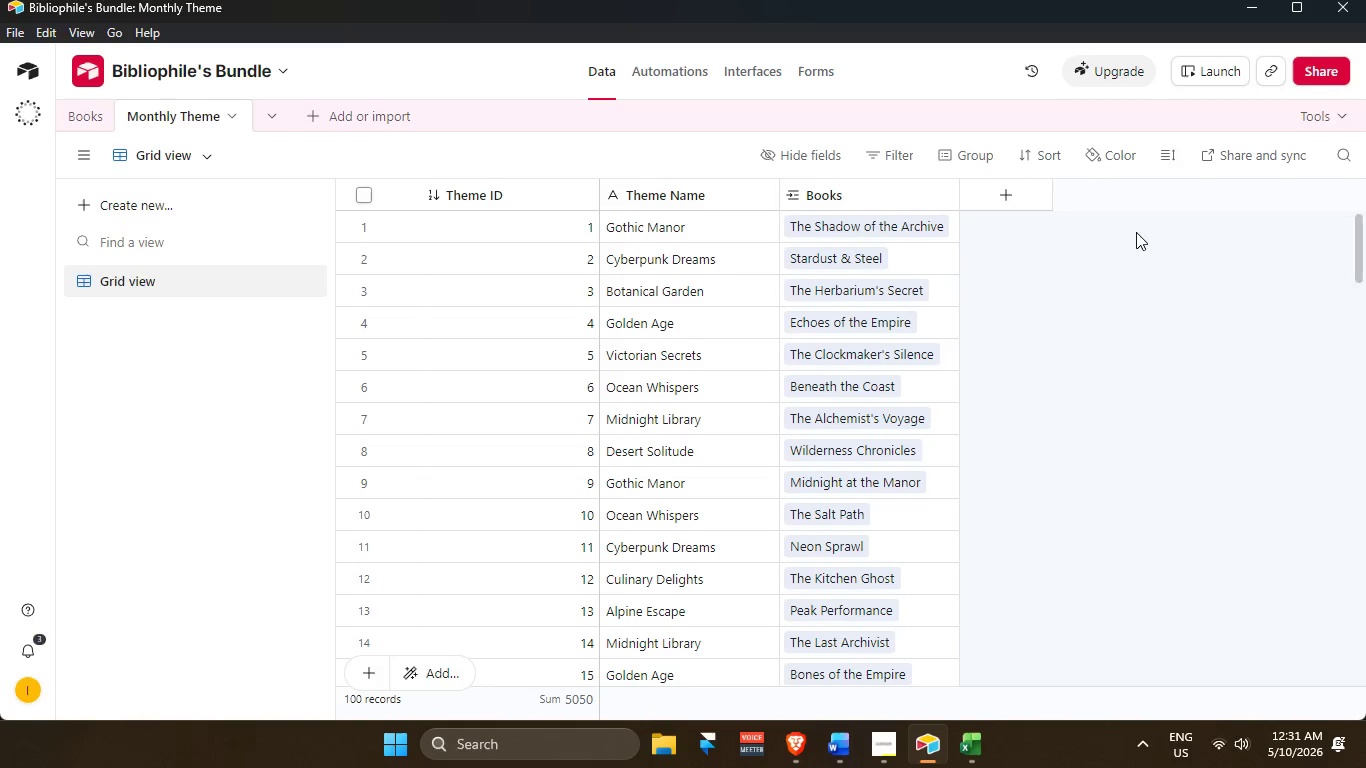 
wait(7.32)
 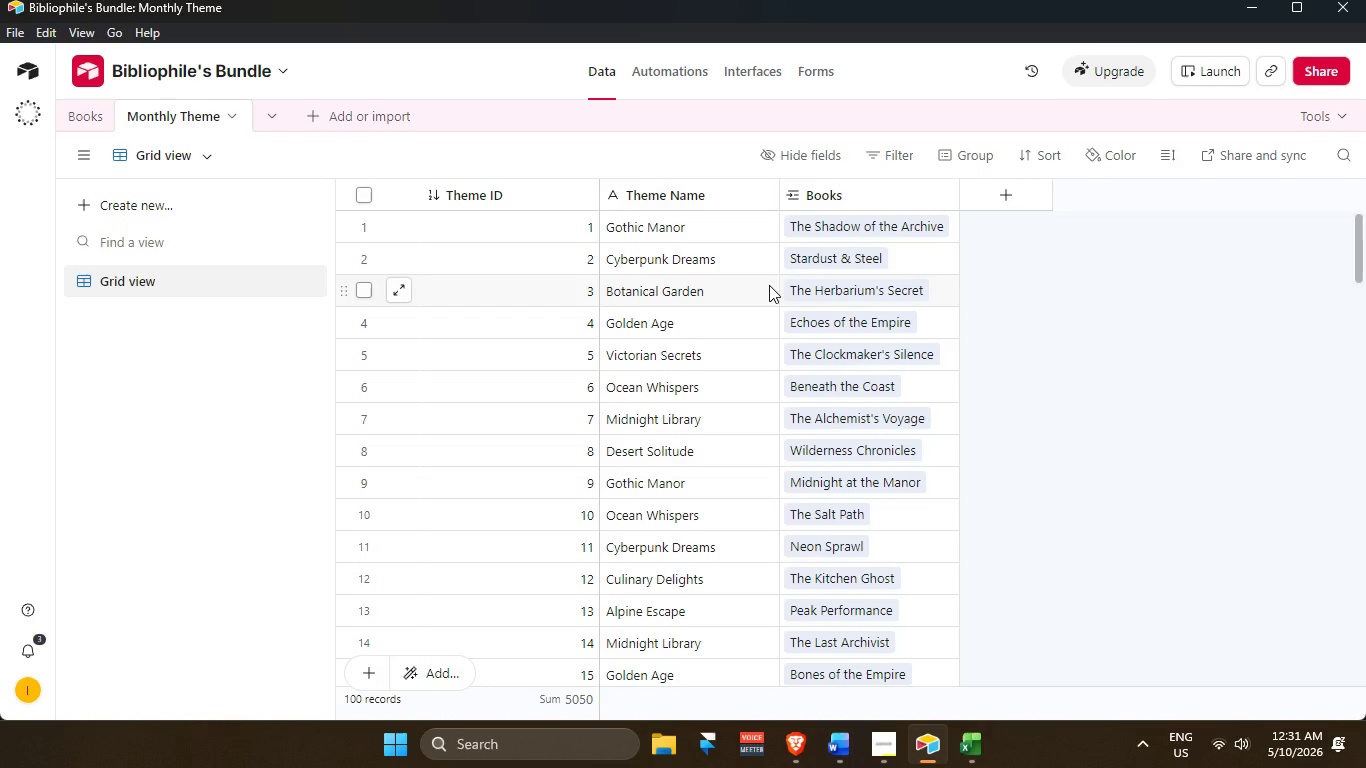 
left_click([88, 111])
 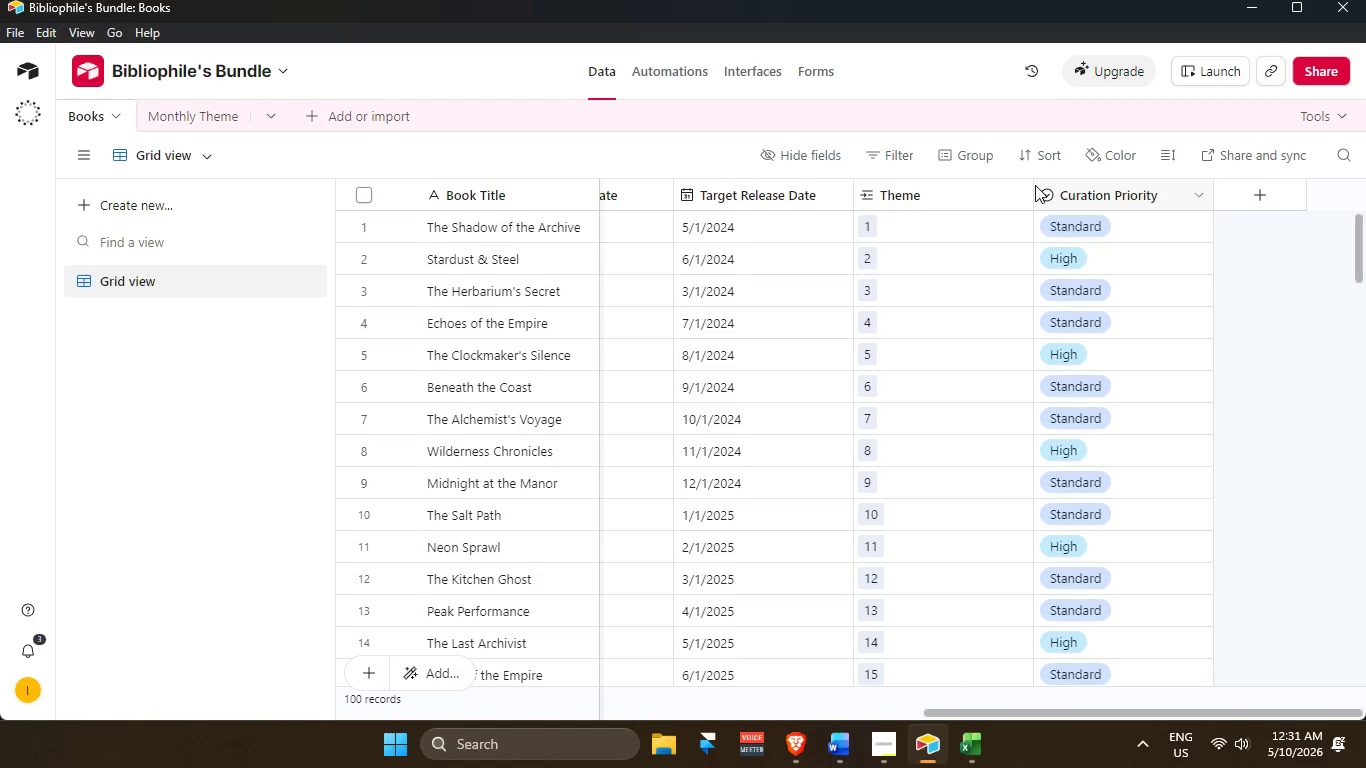 
scroll: coordinate [1170, 312], scroll_direction: up, amount: 4.0
 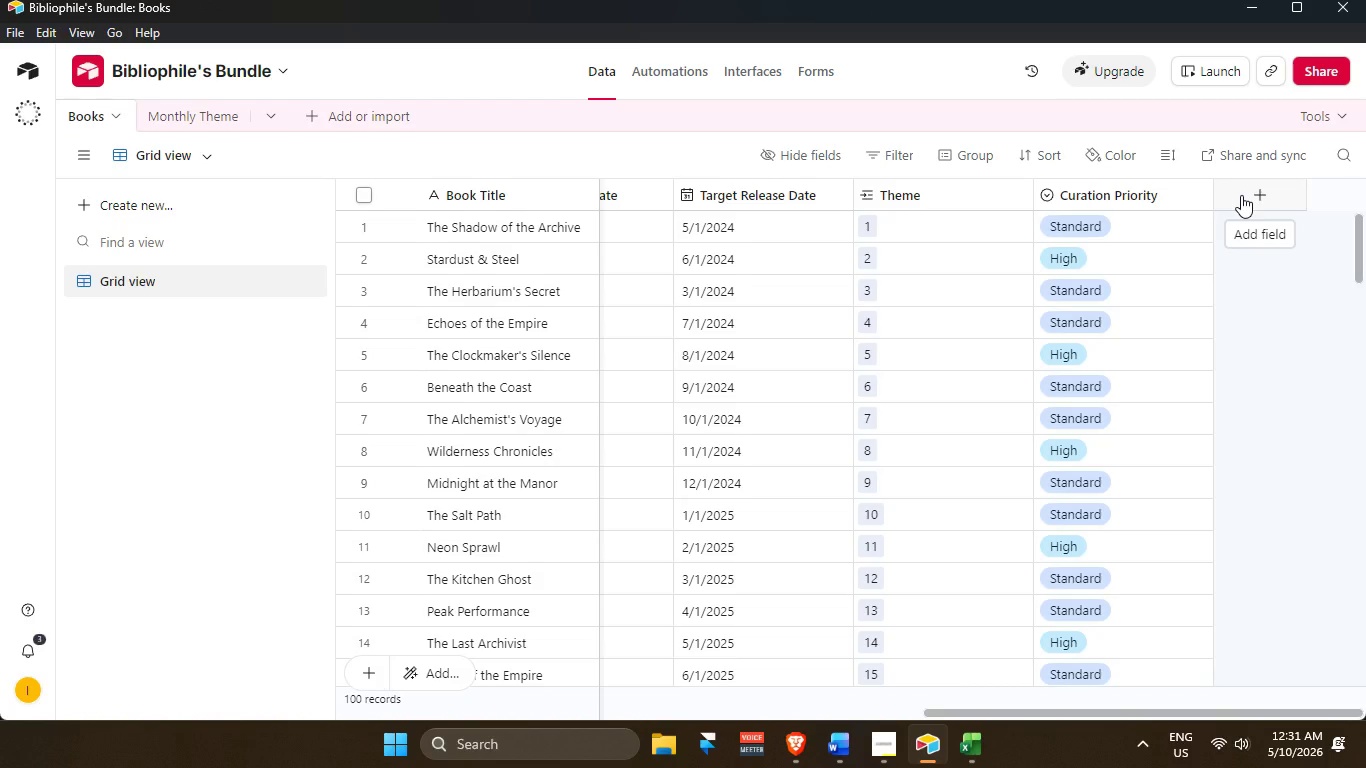 
wait(8.43)
 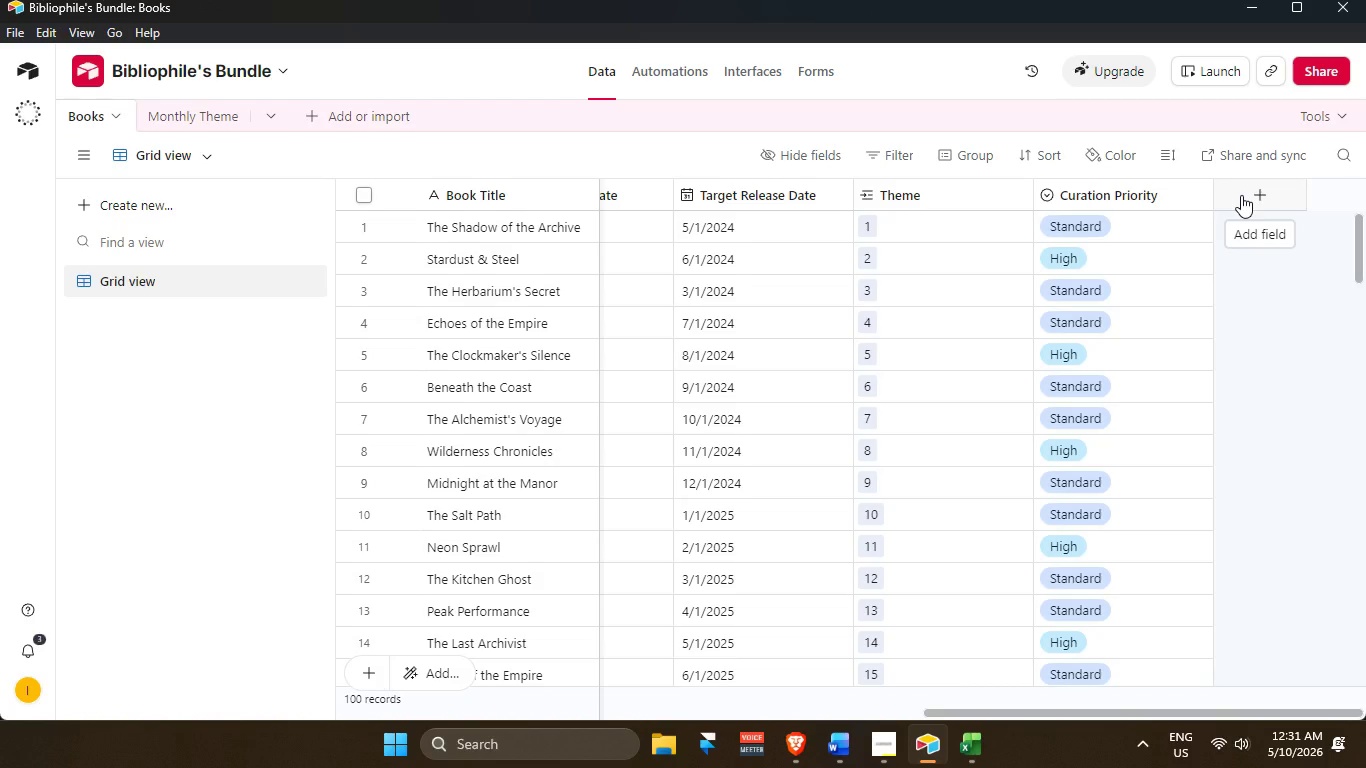 
right_click([1114, 195])
 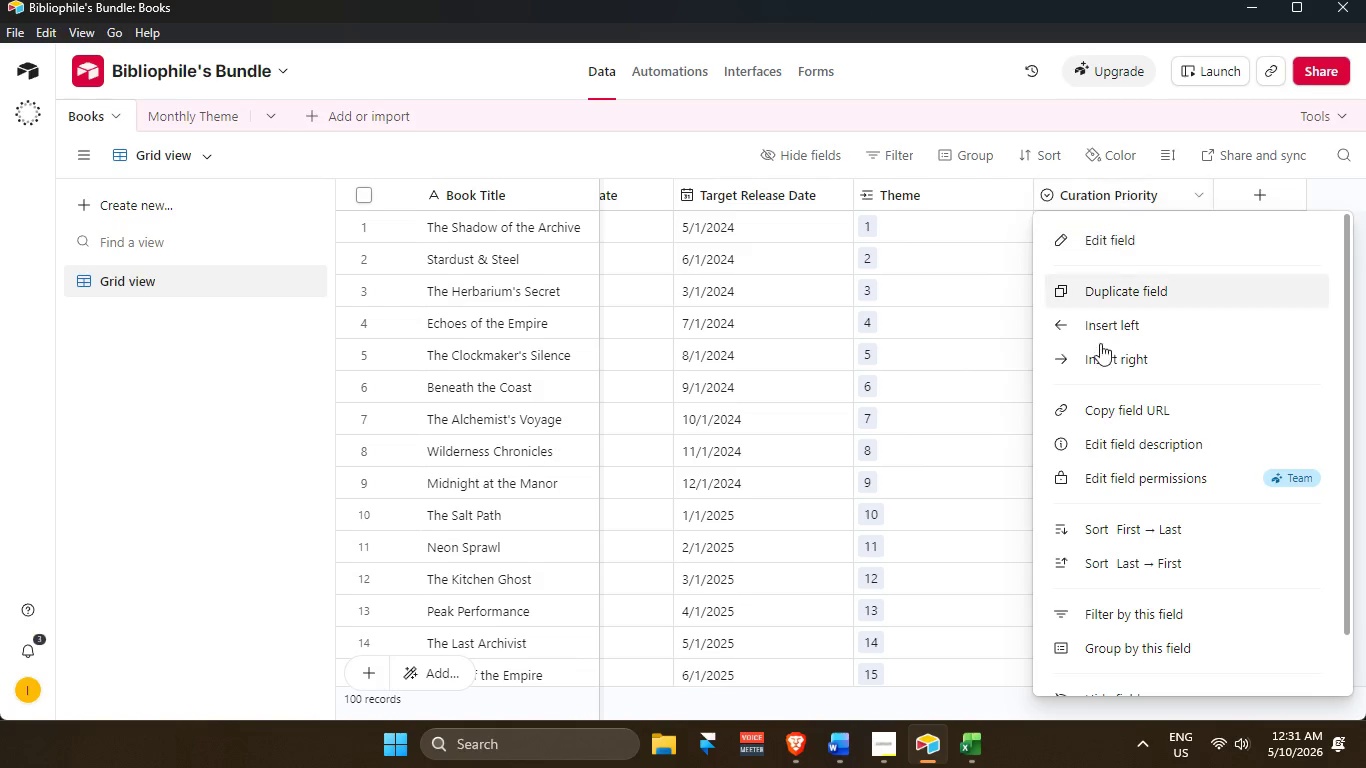 
scroll: coordinate [1189, 611], scroll_direction: down, amount: 8.0
 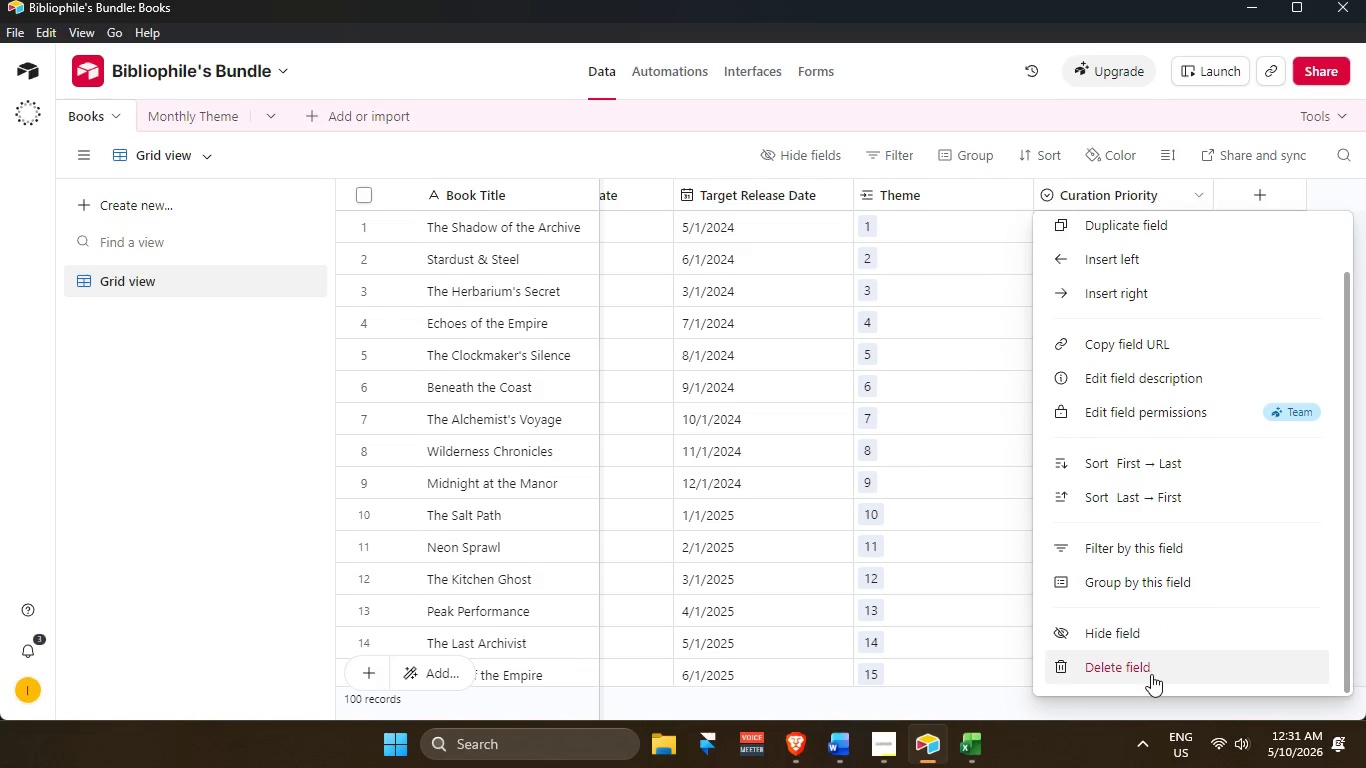 
left_click([1151, 674])
 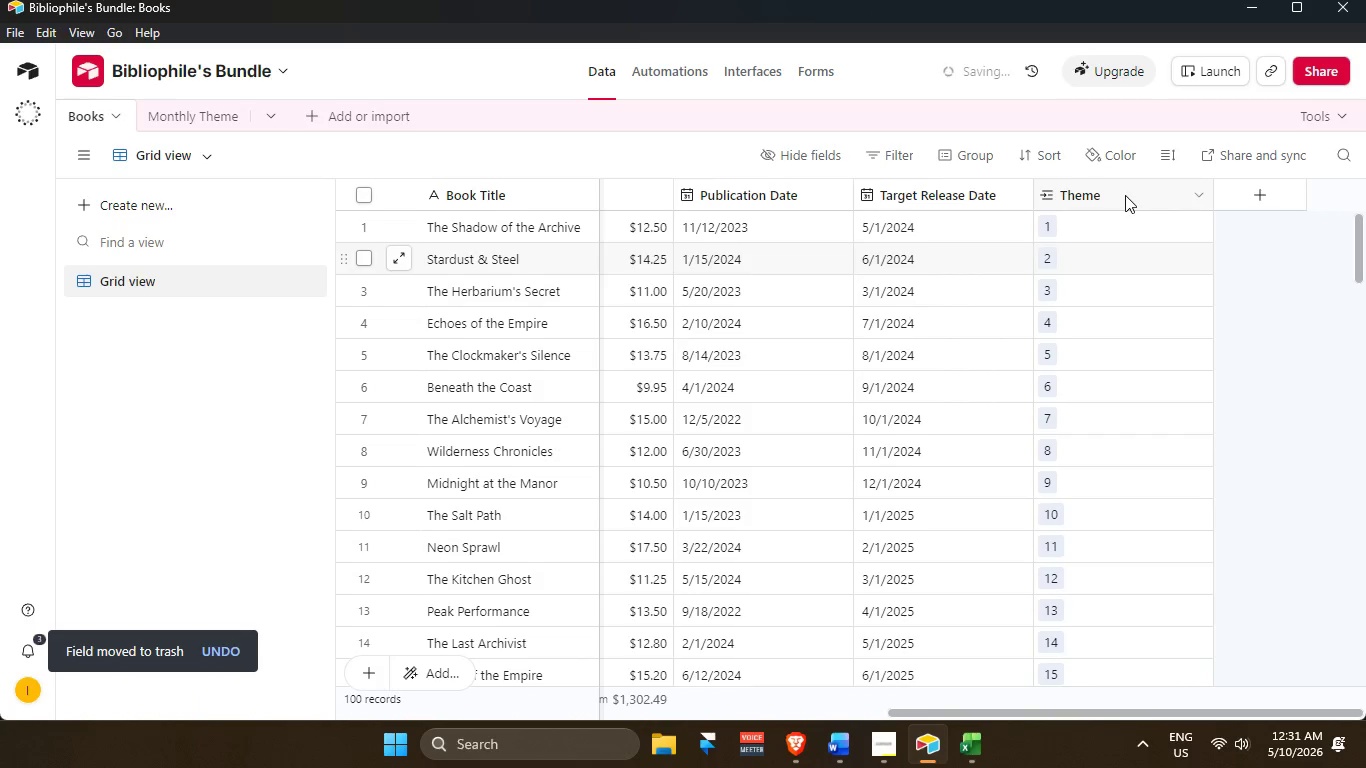 
left_click([1262, 193])
 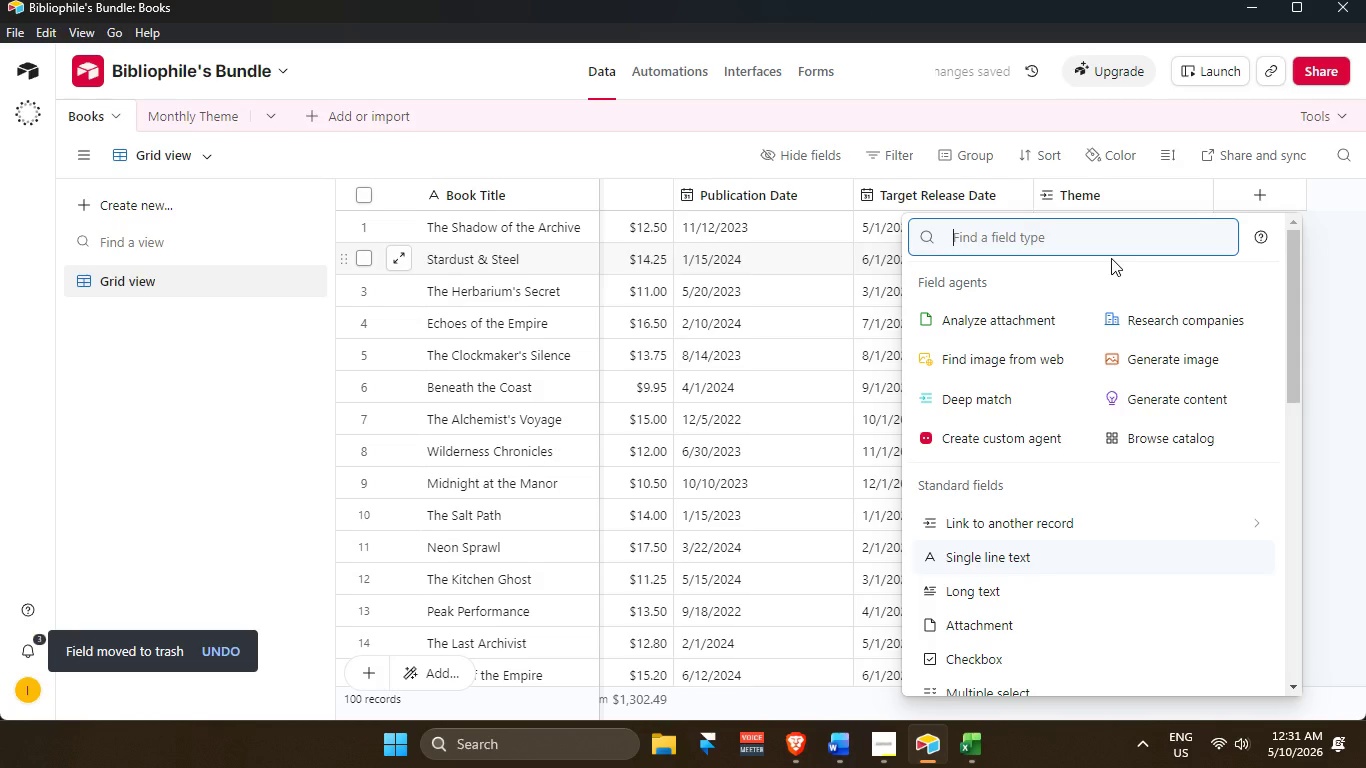 
type(form)
 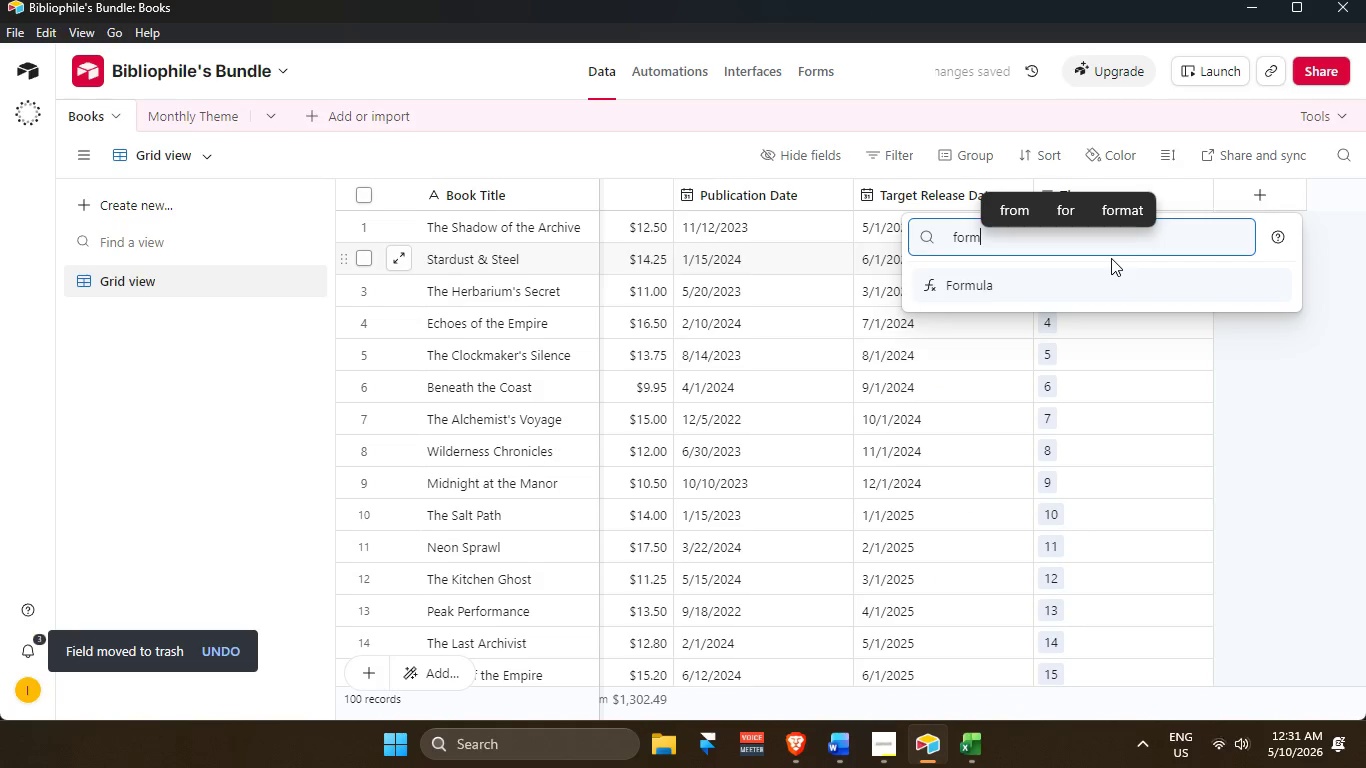 
key(Enter)
 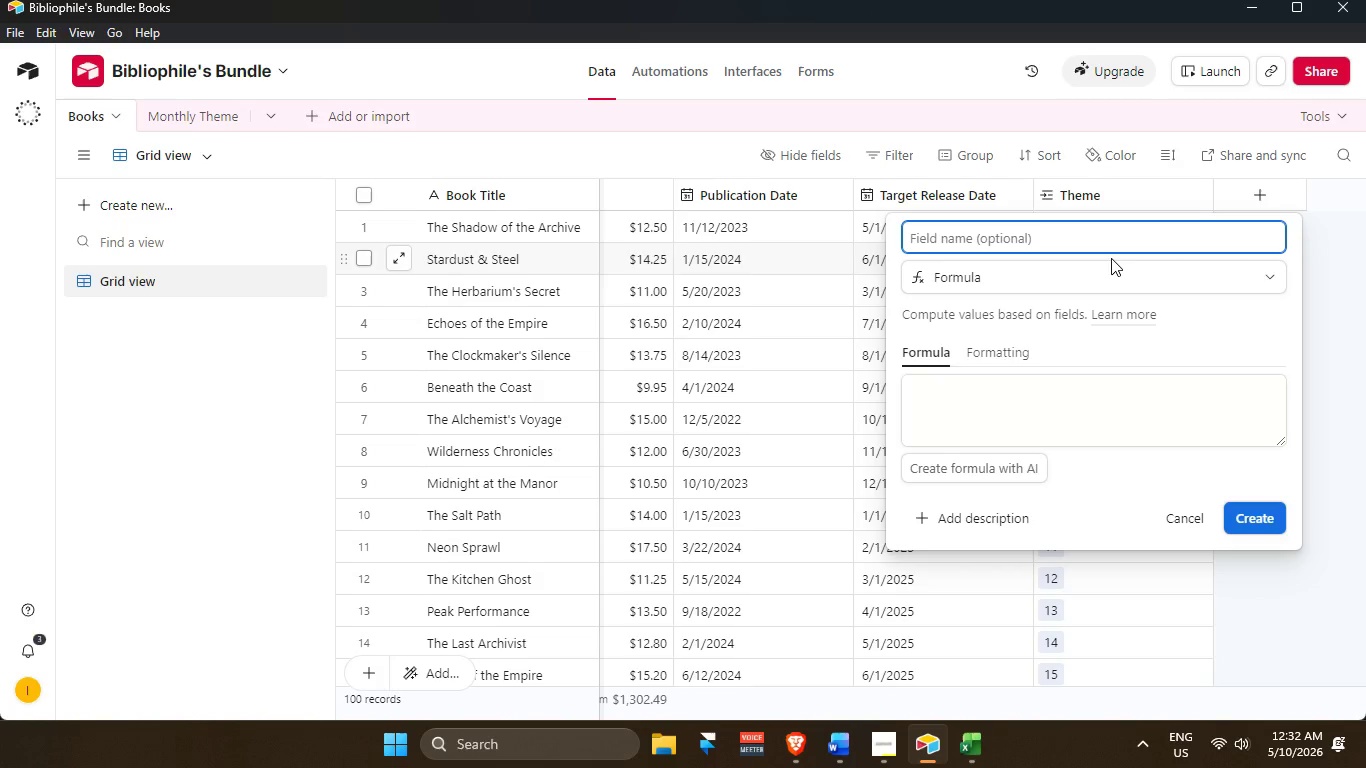 
wait(21.08)
 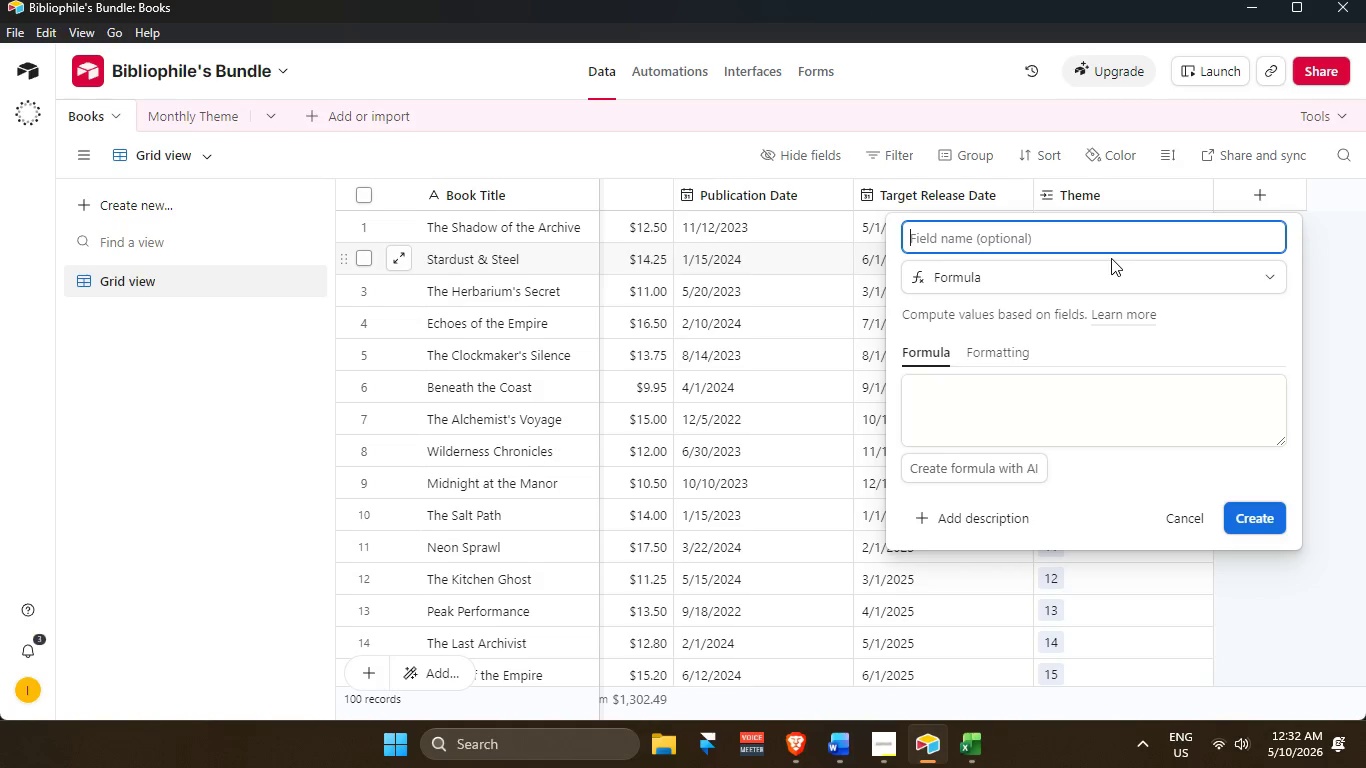 
type(Curation Priority)
key(Tab)
key(Tab)
key(Tab)
key(Tab)
type(IF)
 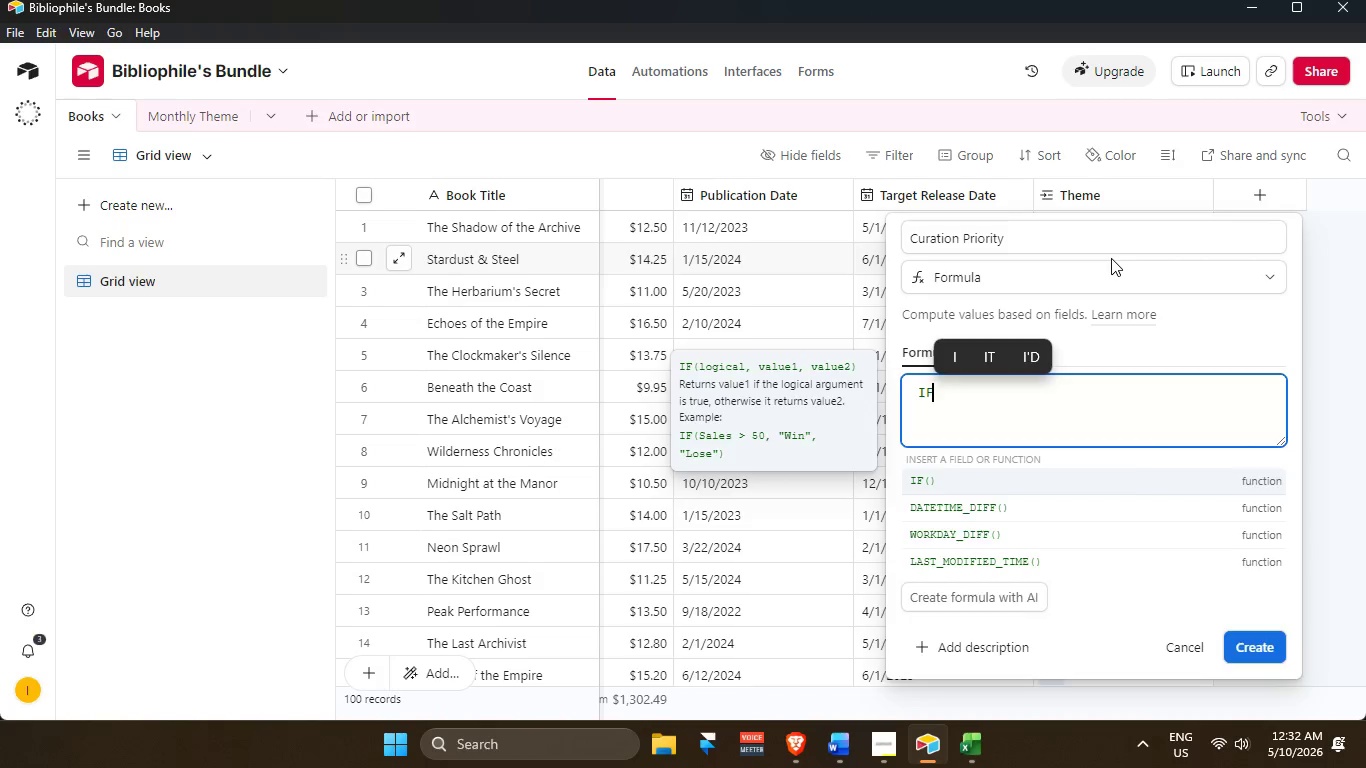 
 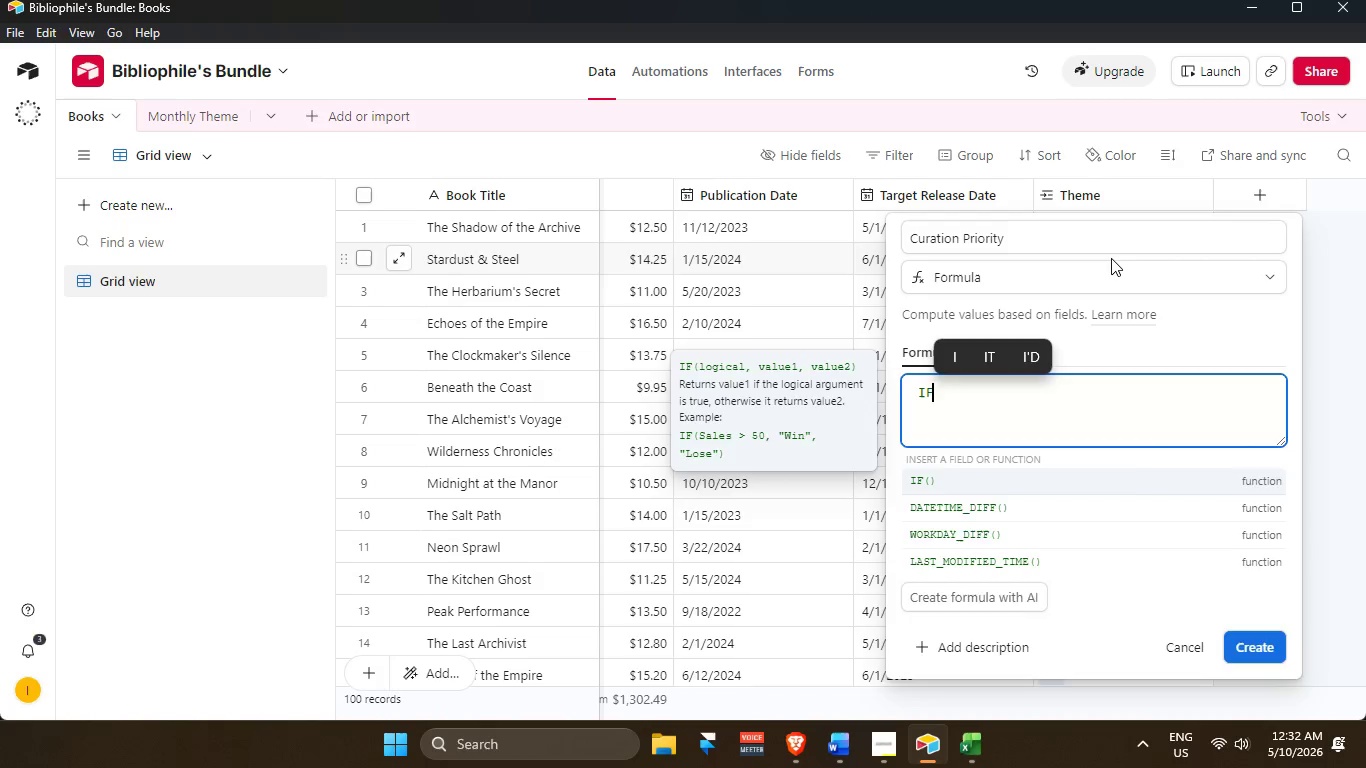 
key(Enter)
 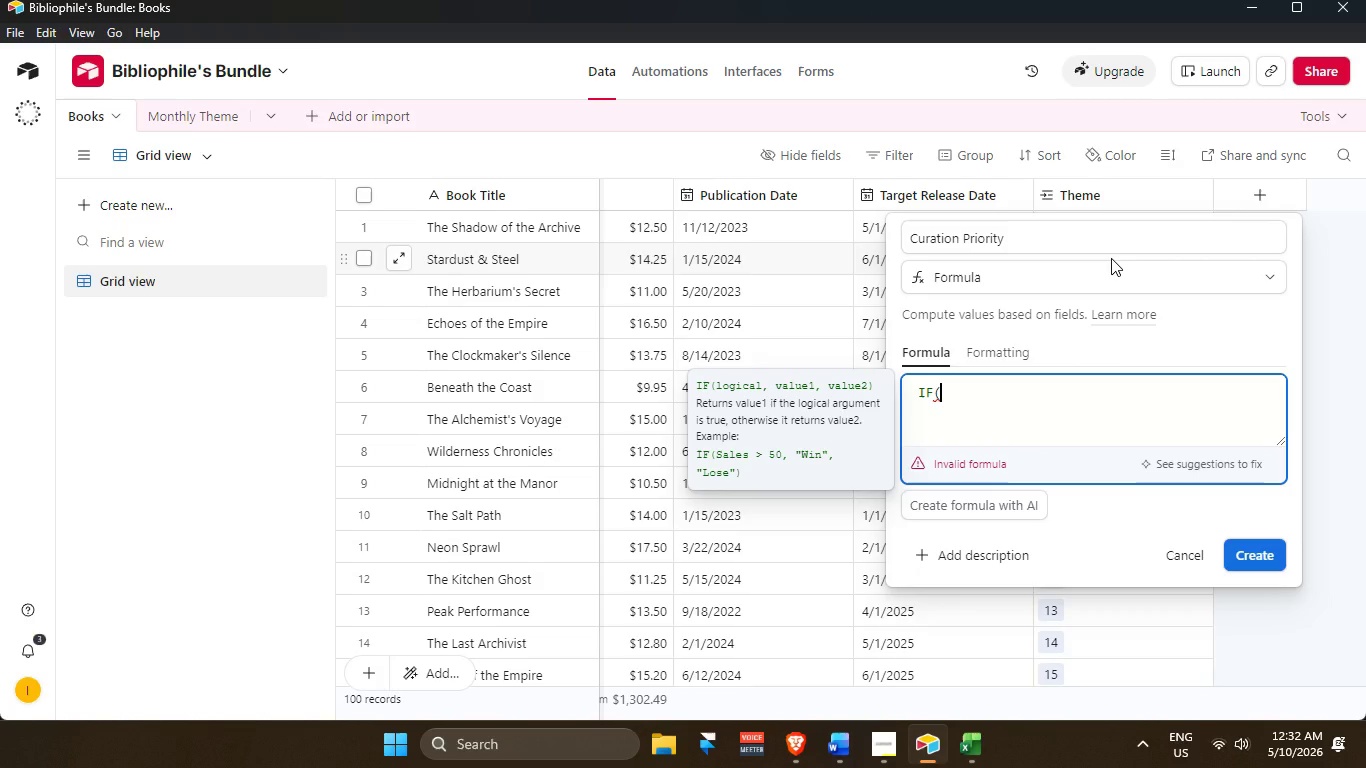 
key(Enter)
 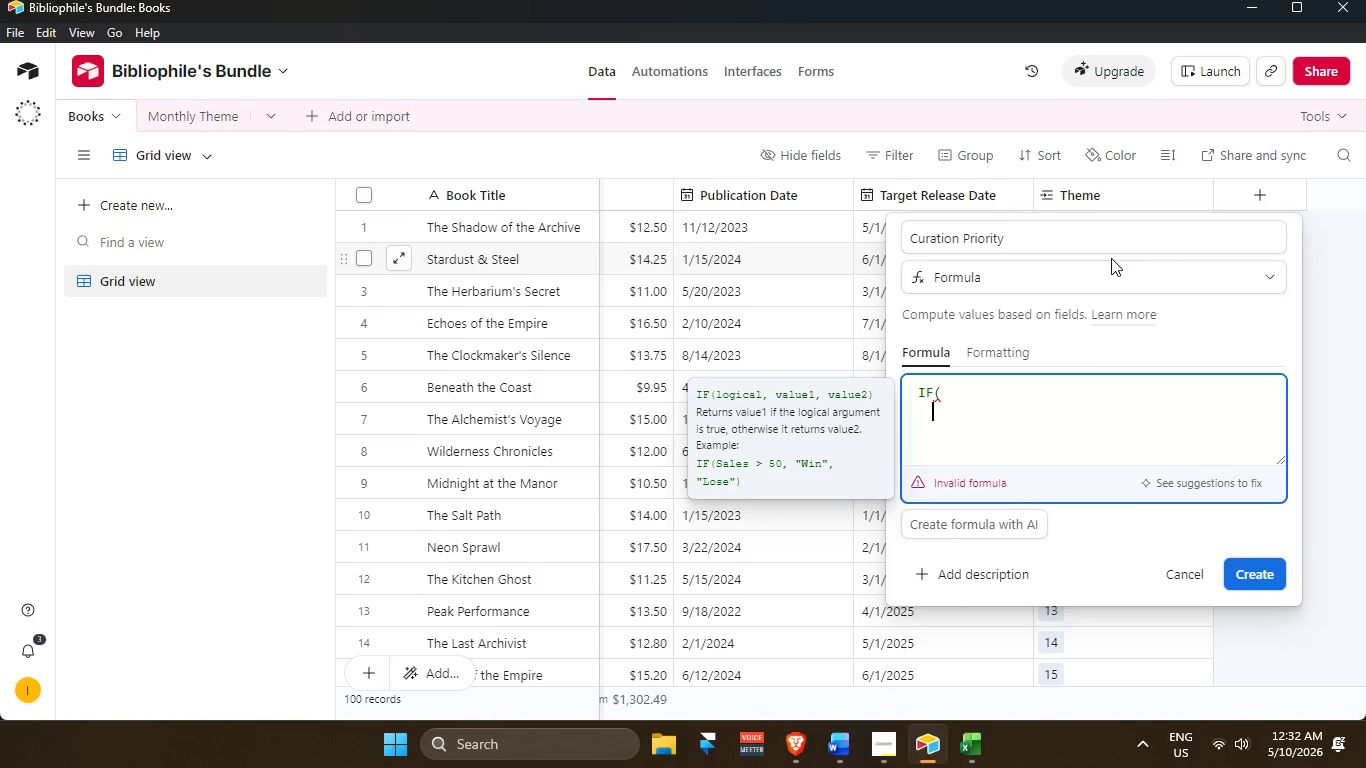 
wait(32.52)
 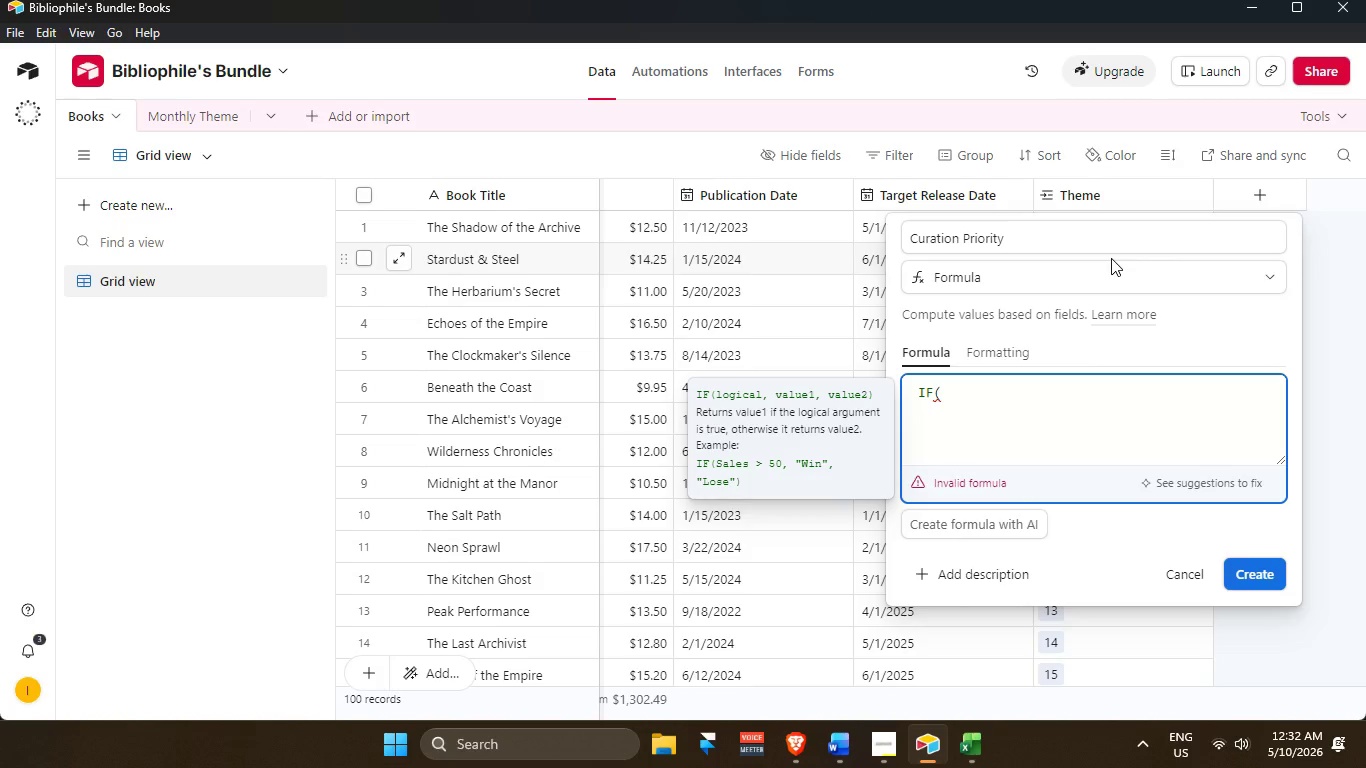 
type(AND)
 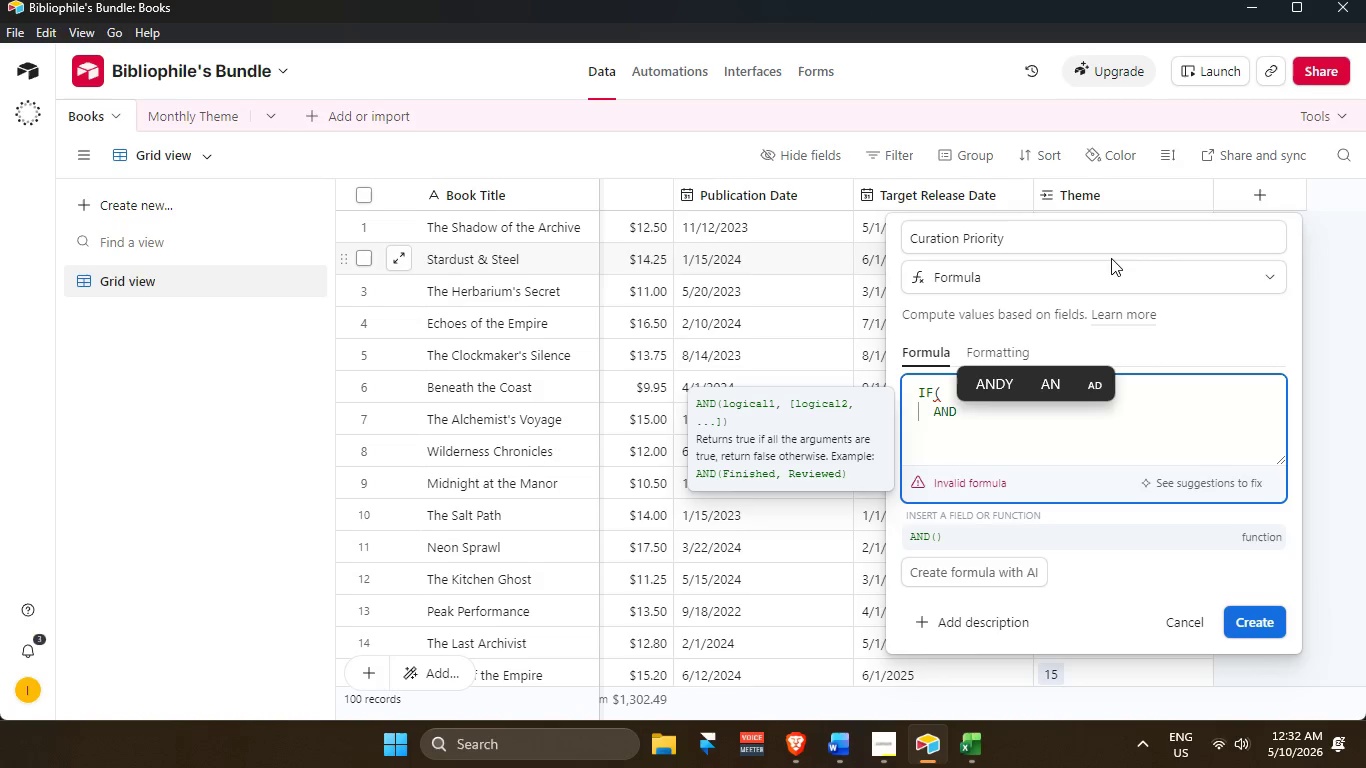 
key(Enter)
 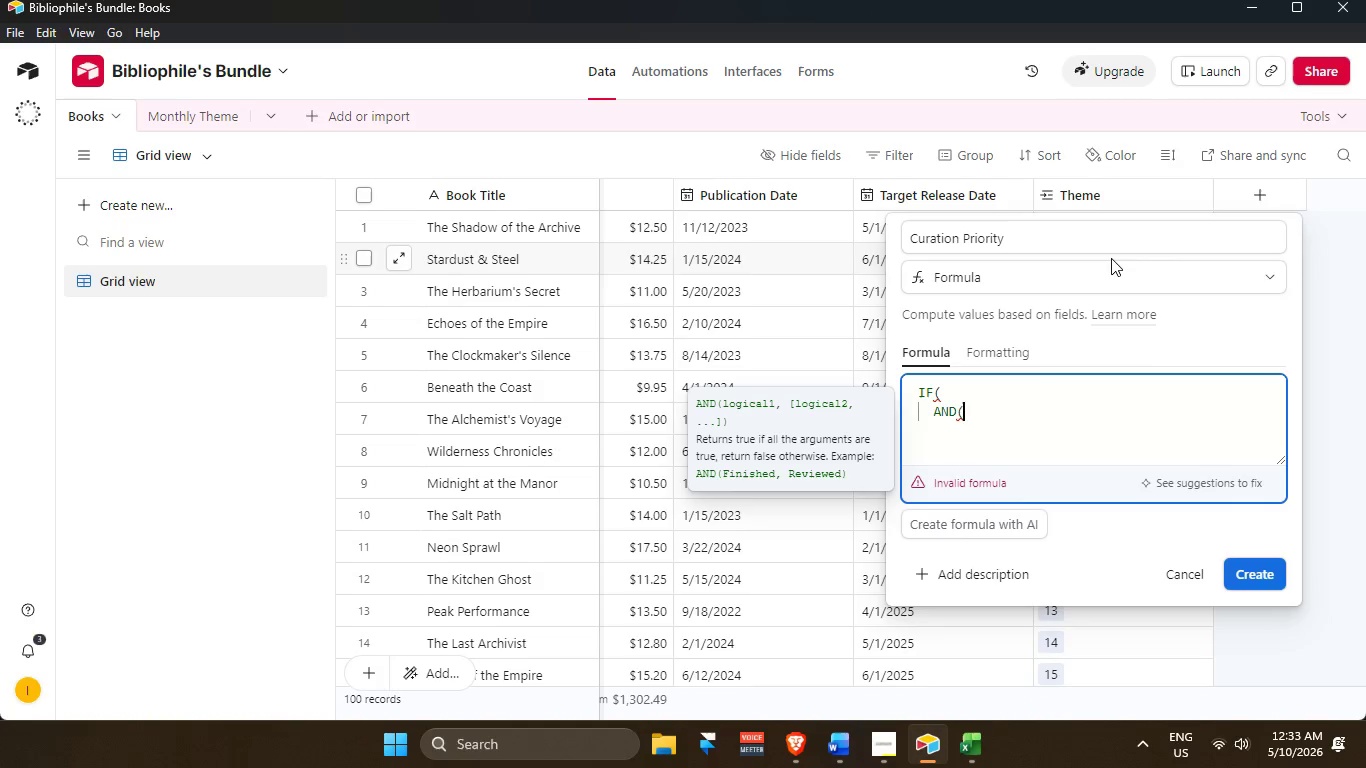 
type({rating)
 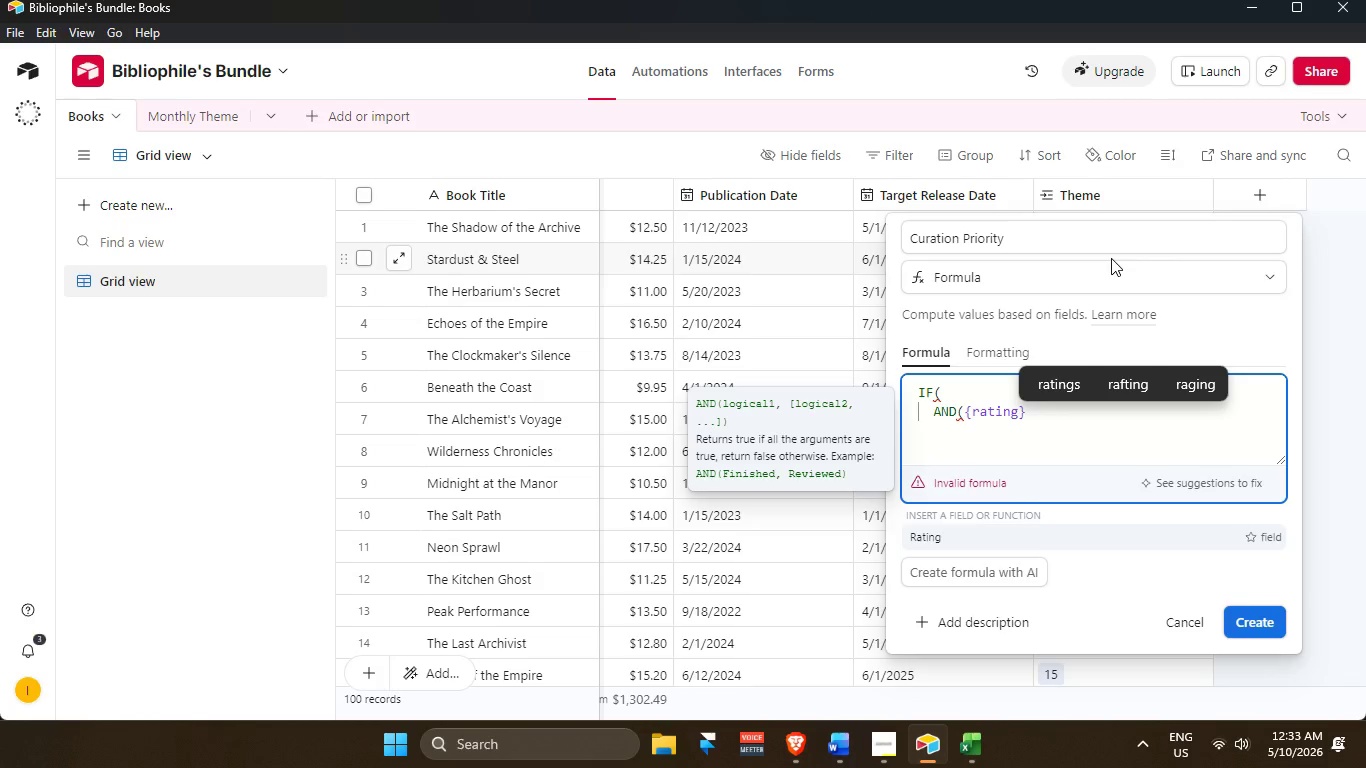 
key(Enter)
 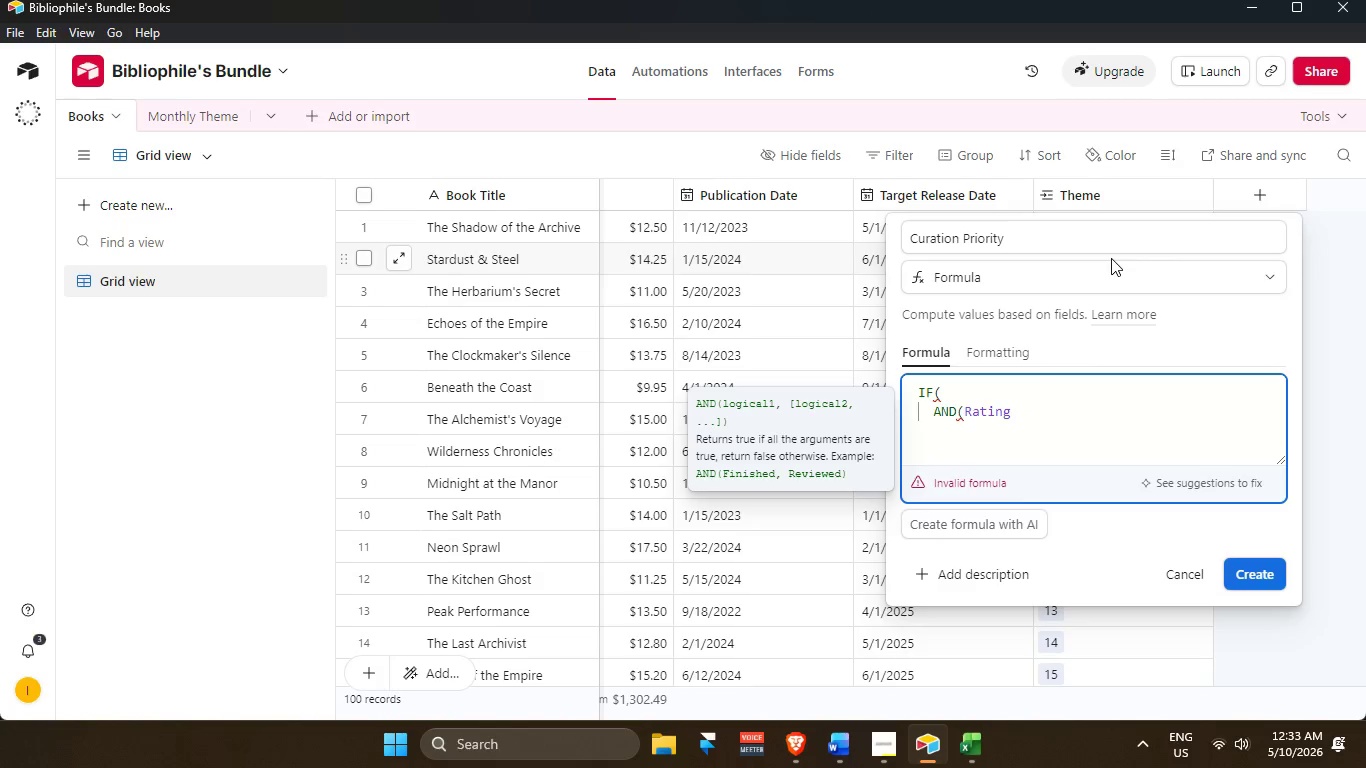 
type( >= 4, {stat)
 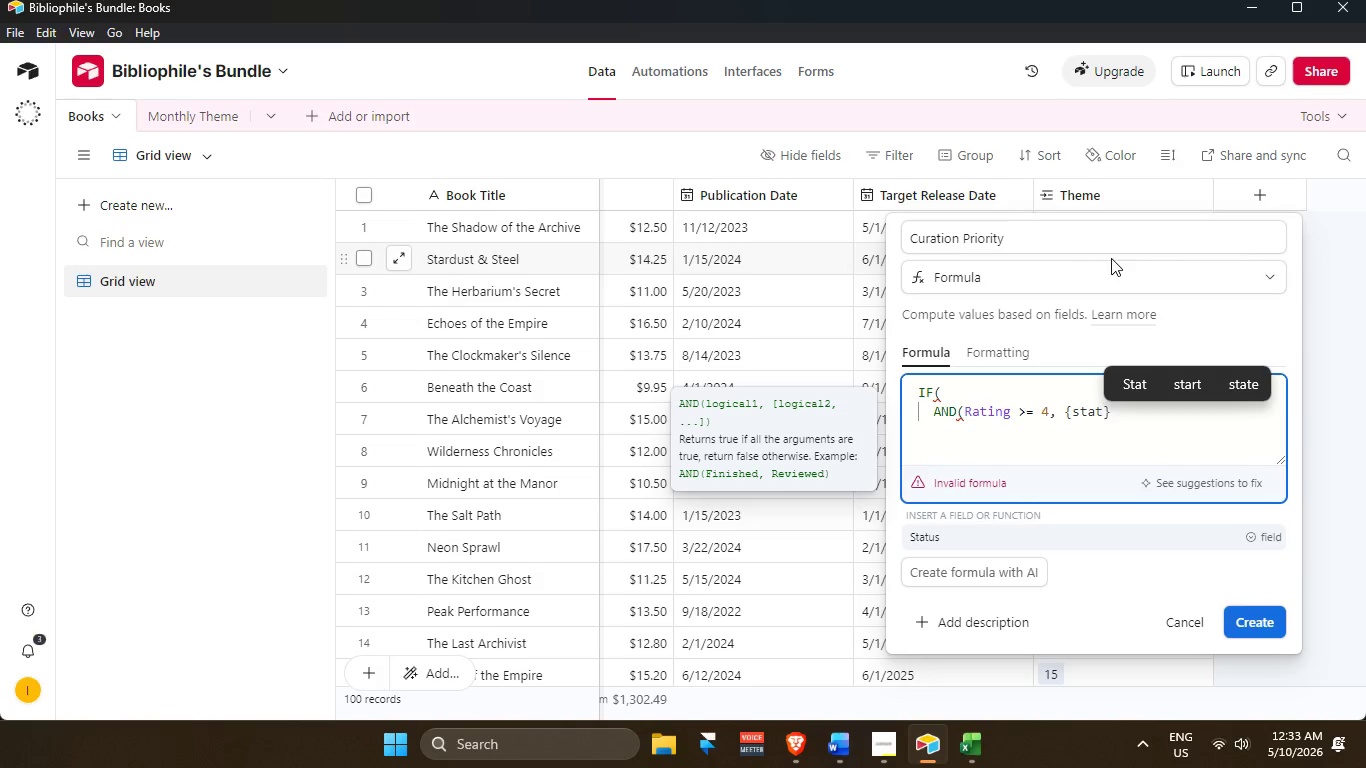 
key(Enter)
 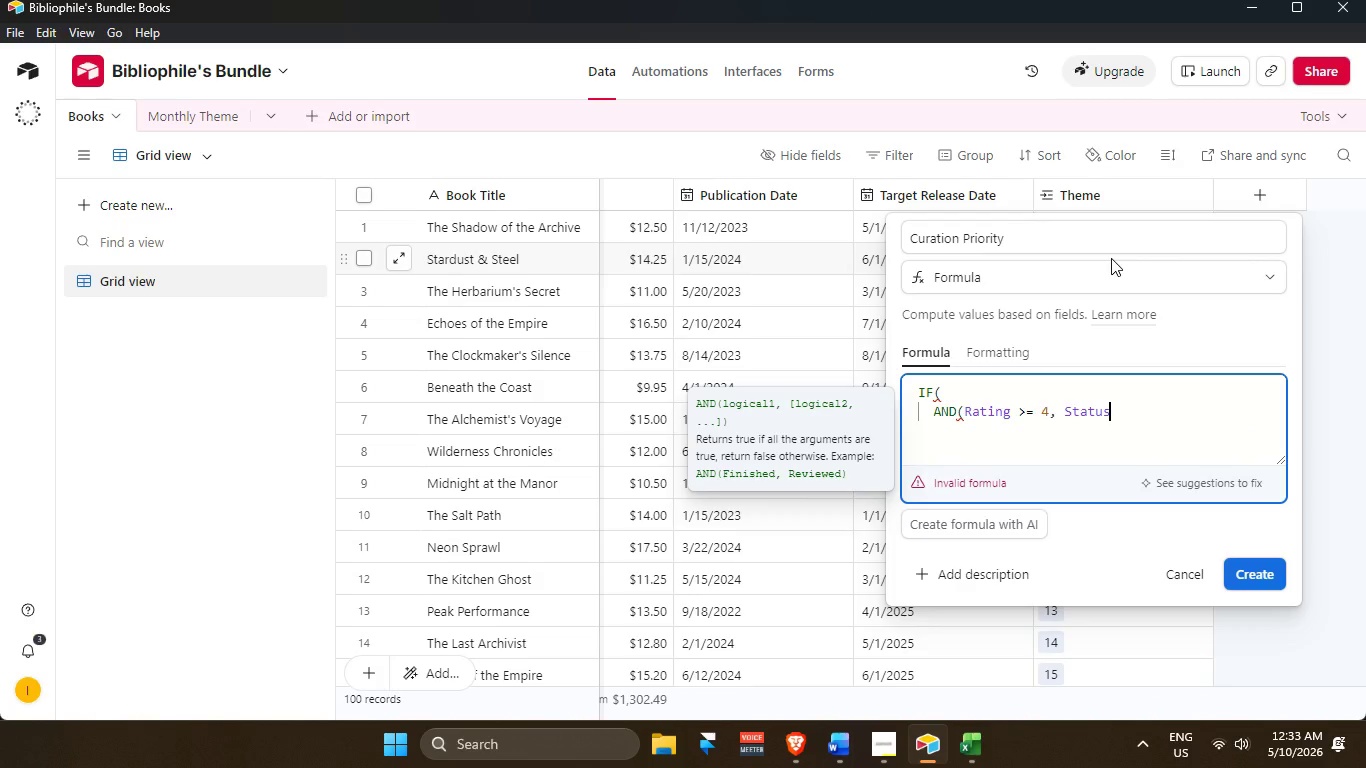 
type( = "s)
key(Backspace)
type(Shortlisted for Box)
 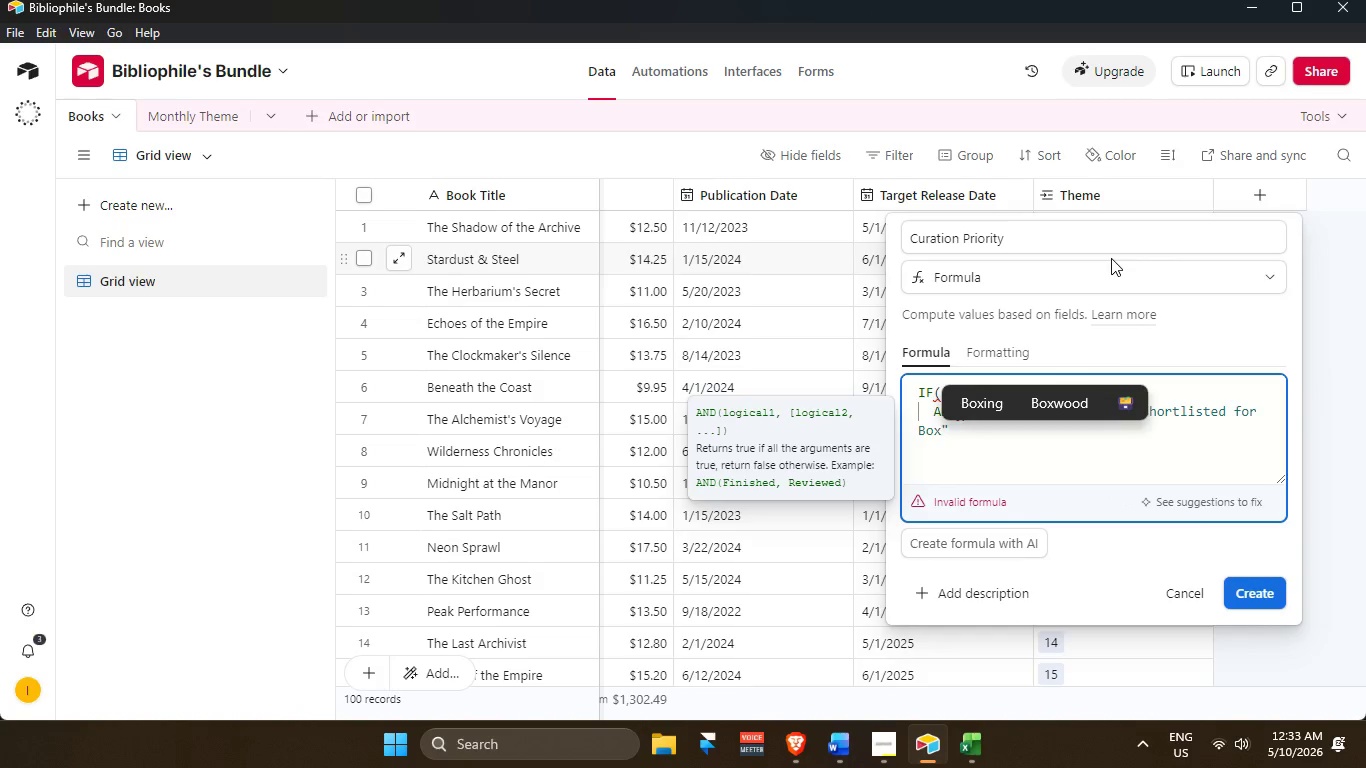 
hold_key(key=ShiftLeft, duration=0.36)
 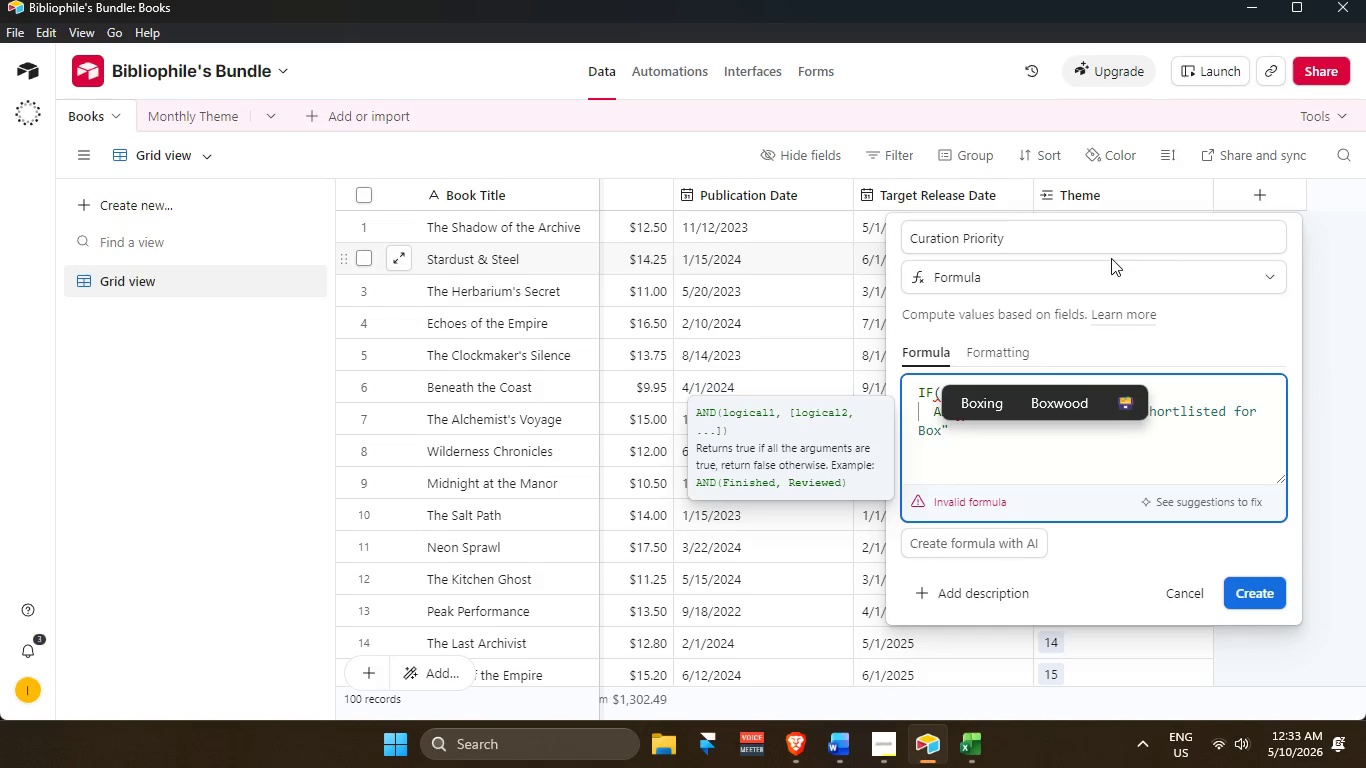 
key(ArrowRight)
 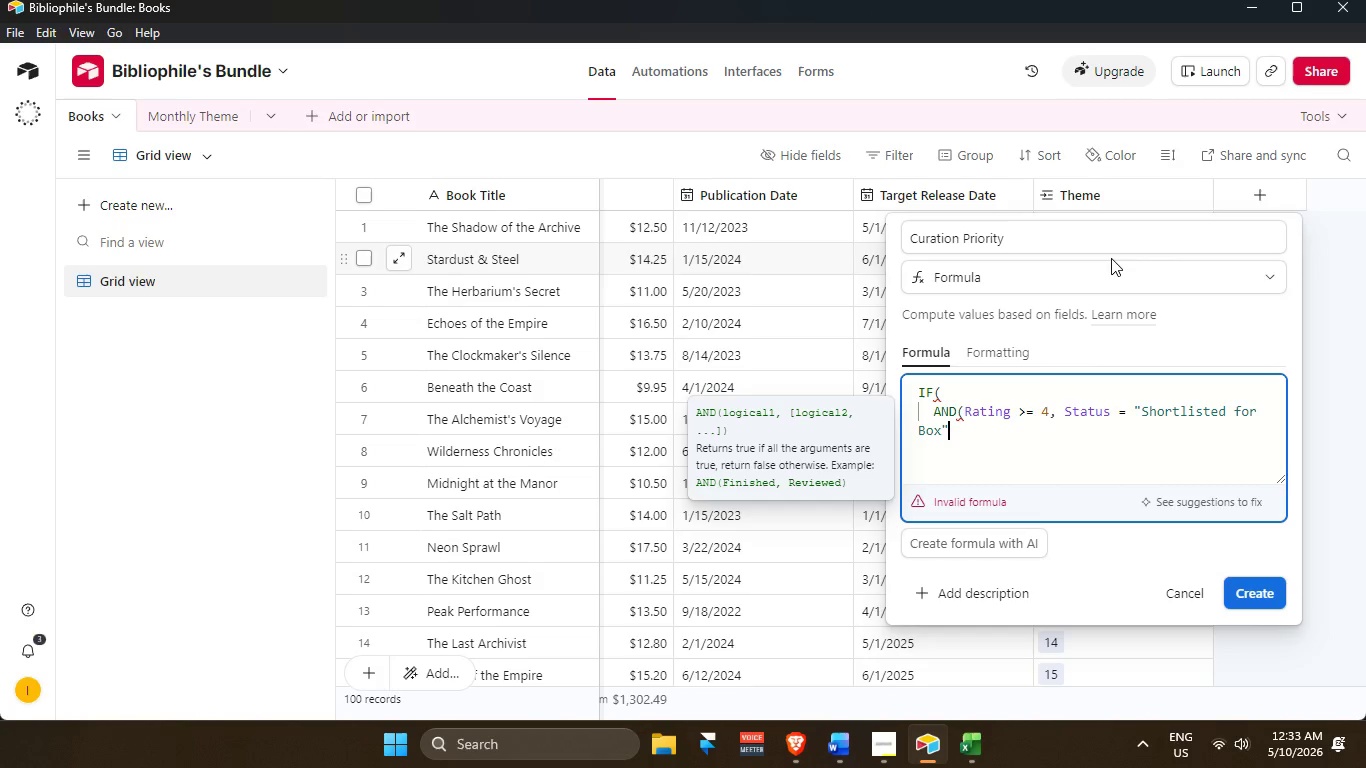 
key(Shift+0)
 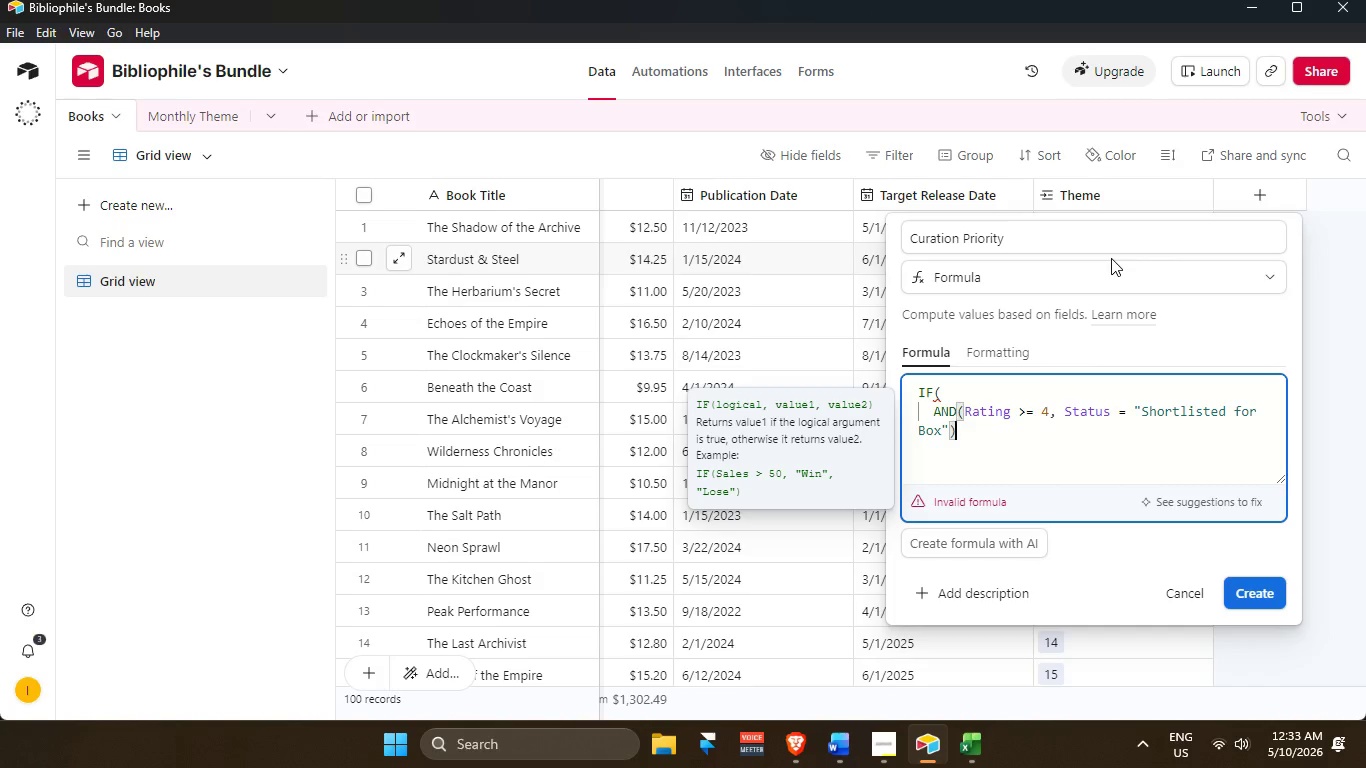 
key(Comma)
 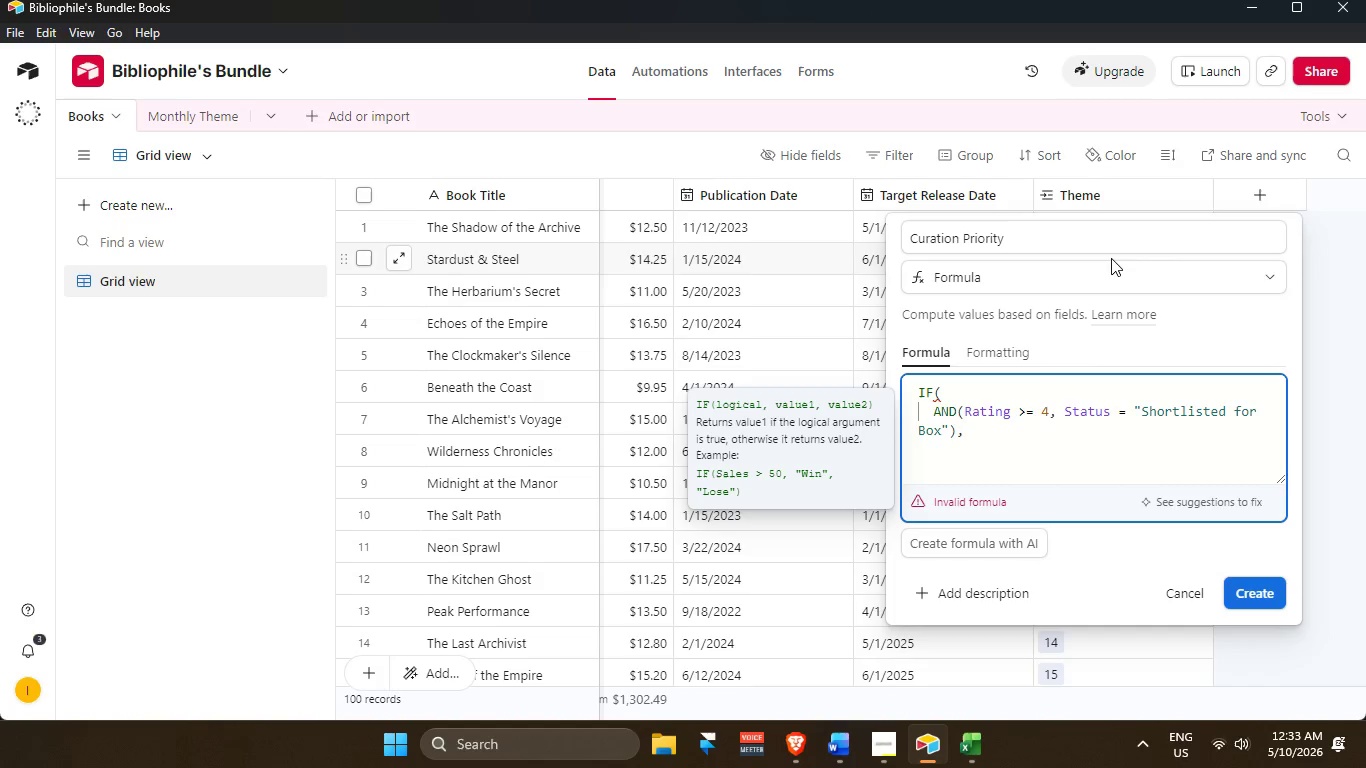 
key(Enter)
 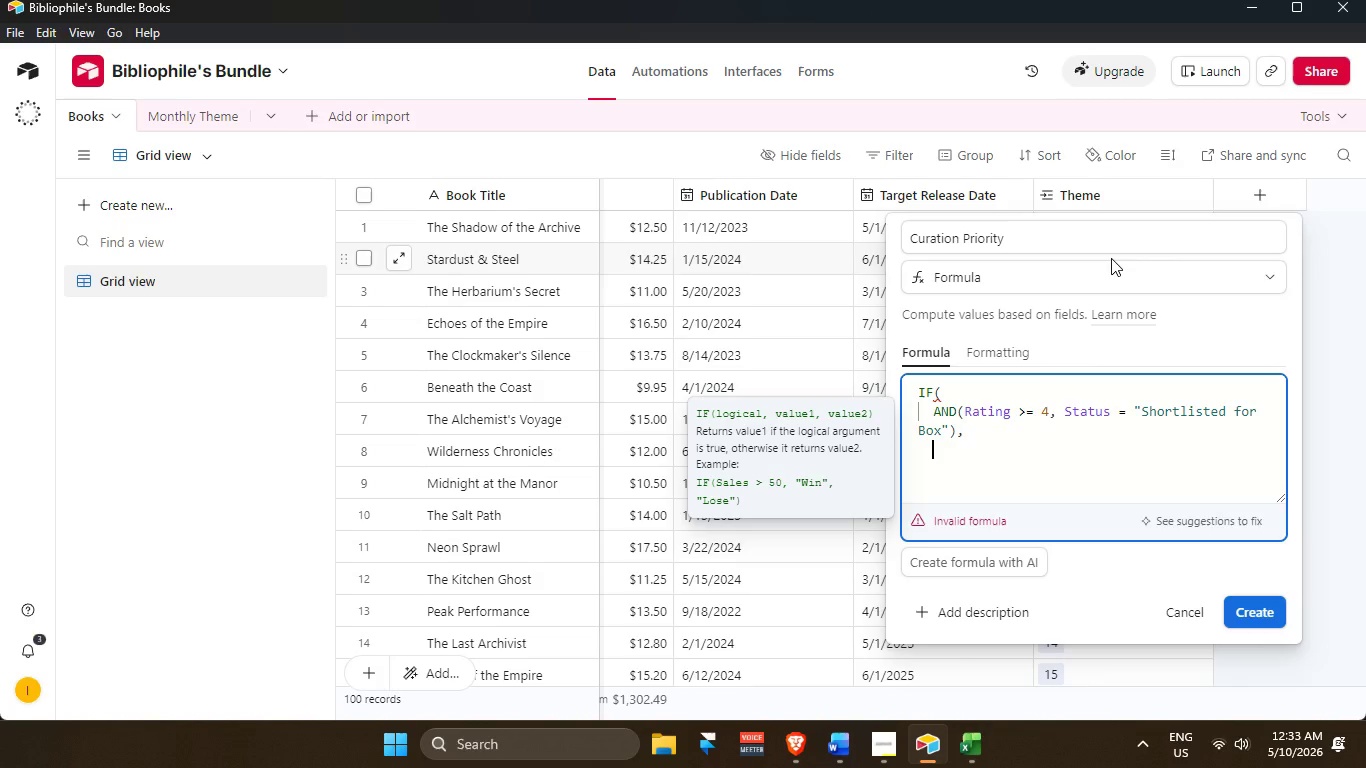 
type("High)
 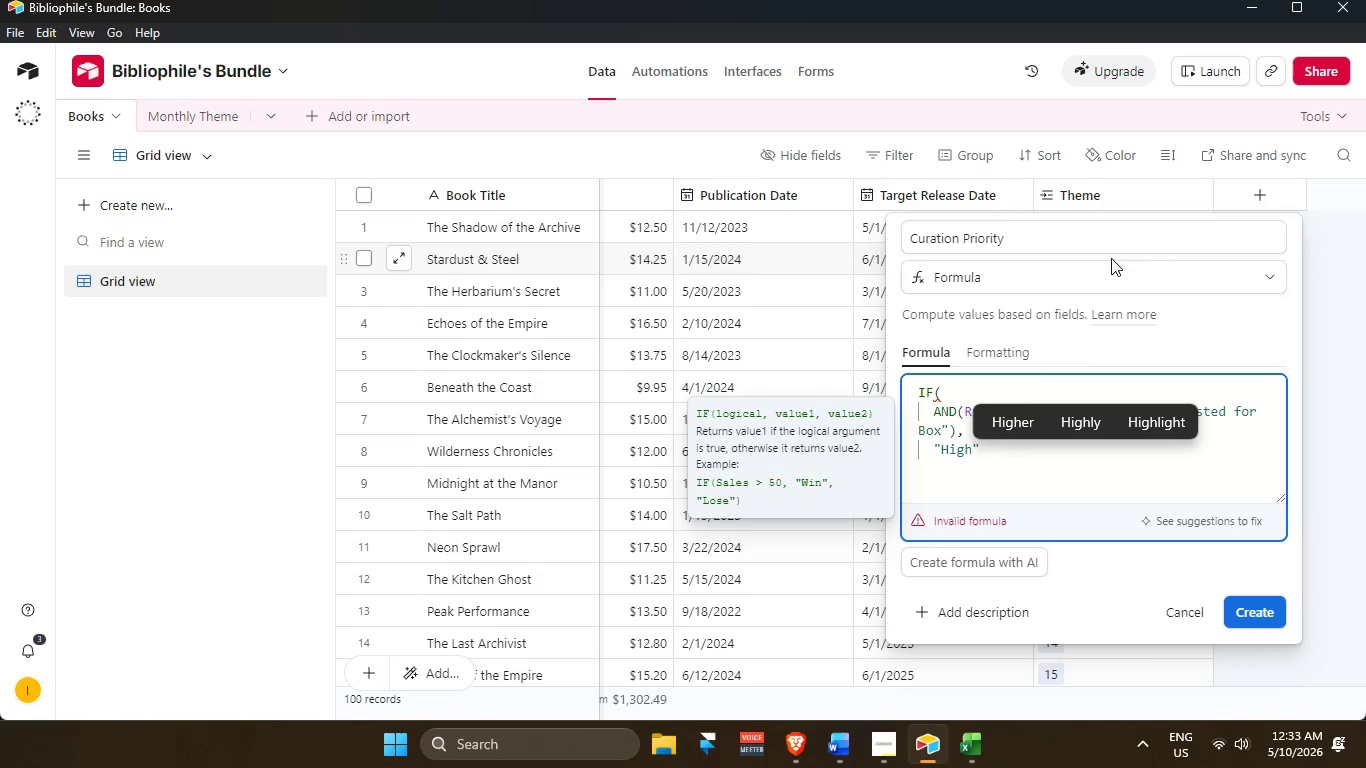 
key(ArrowRight)
 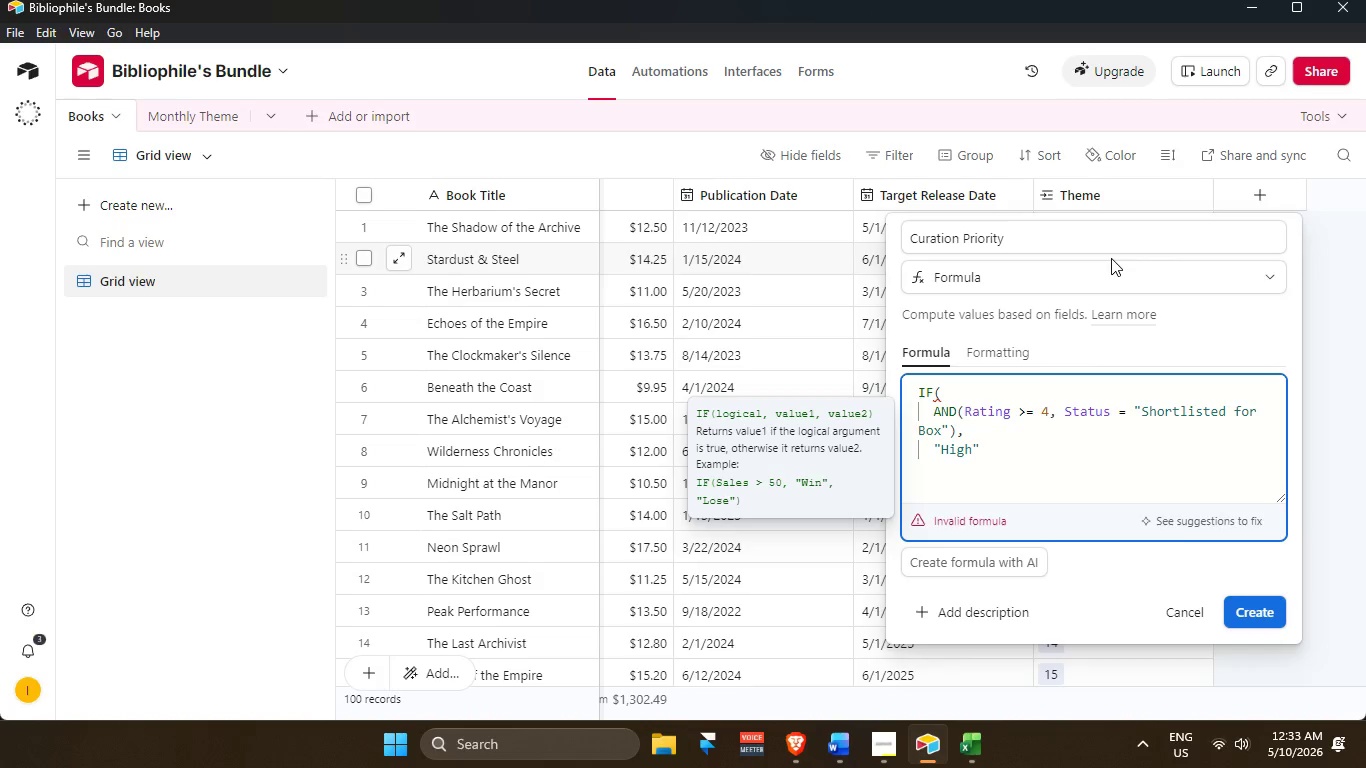 
key(Enter)
 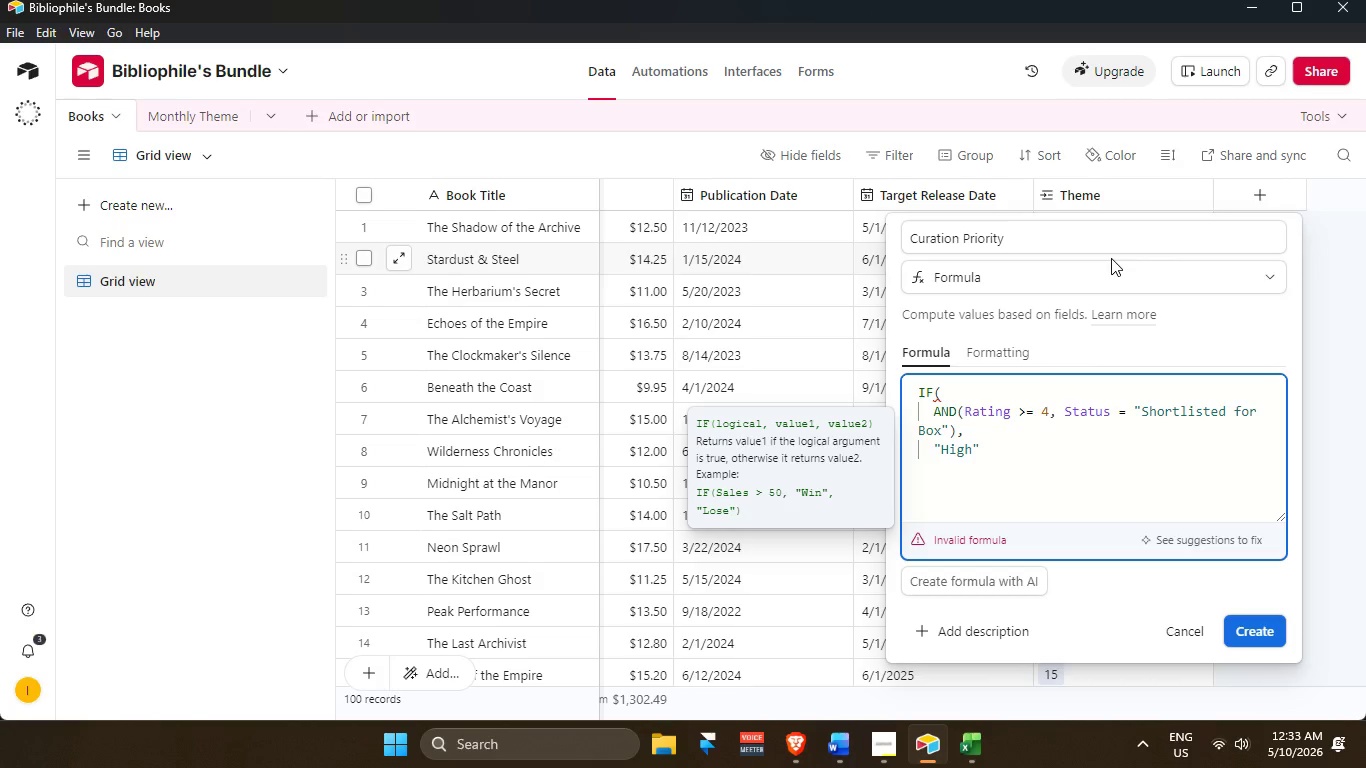 
type("Standard)
 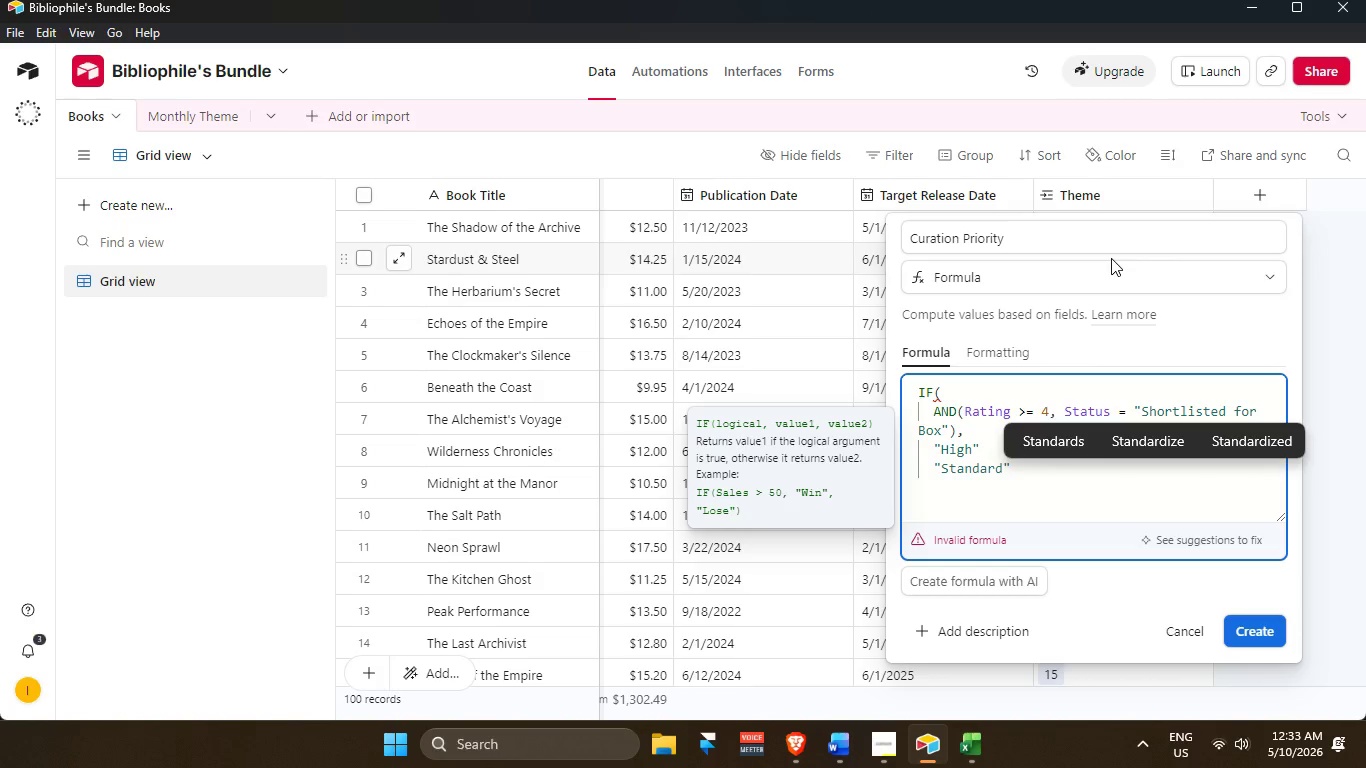 
key(ArrowRight)
 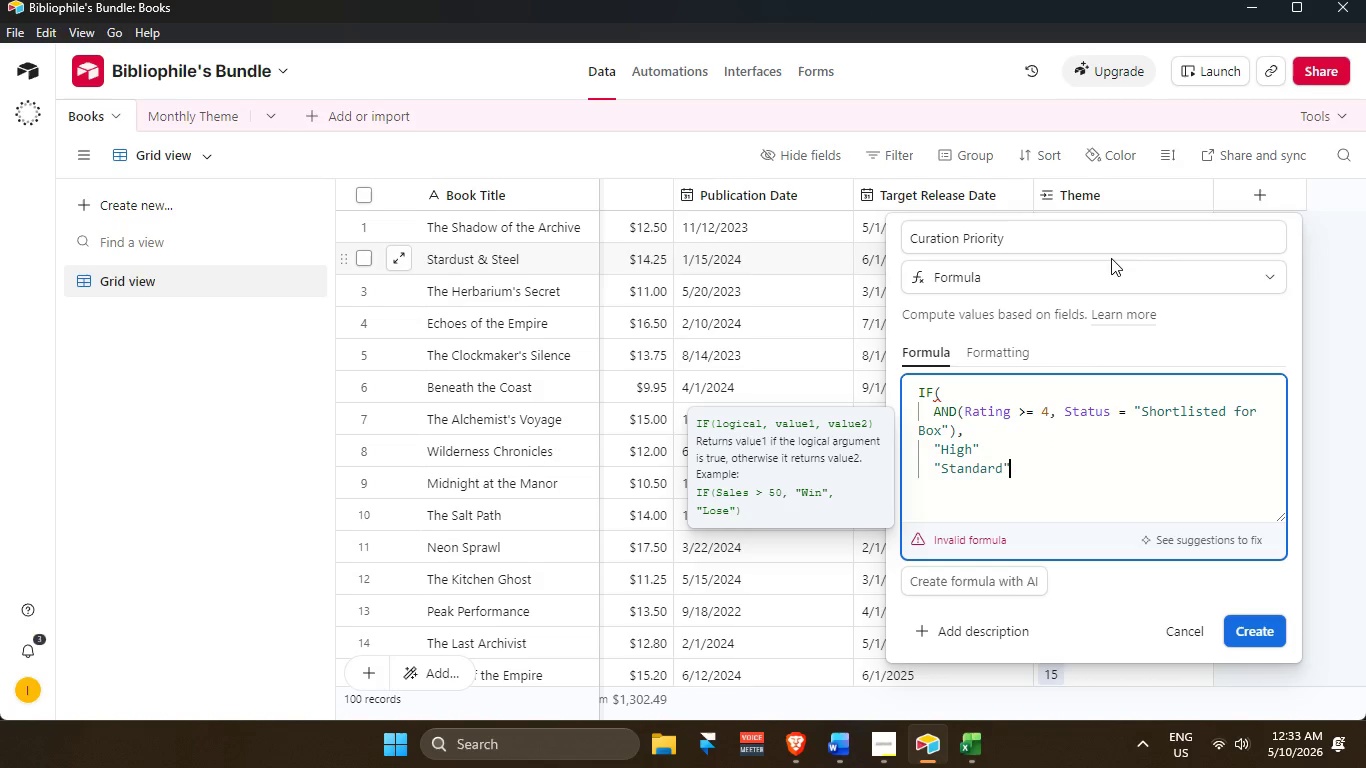 
key(Enter)
 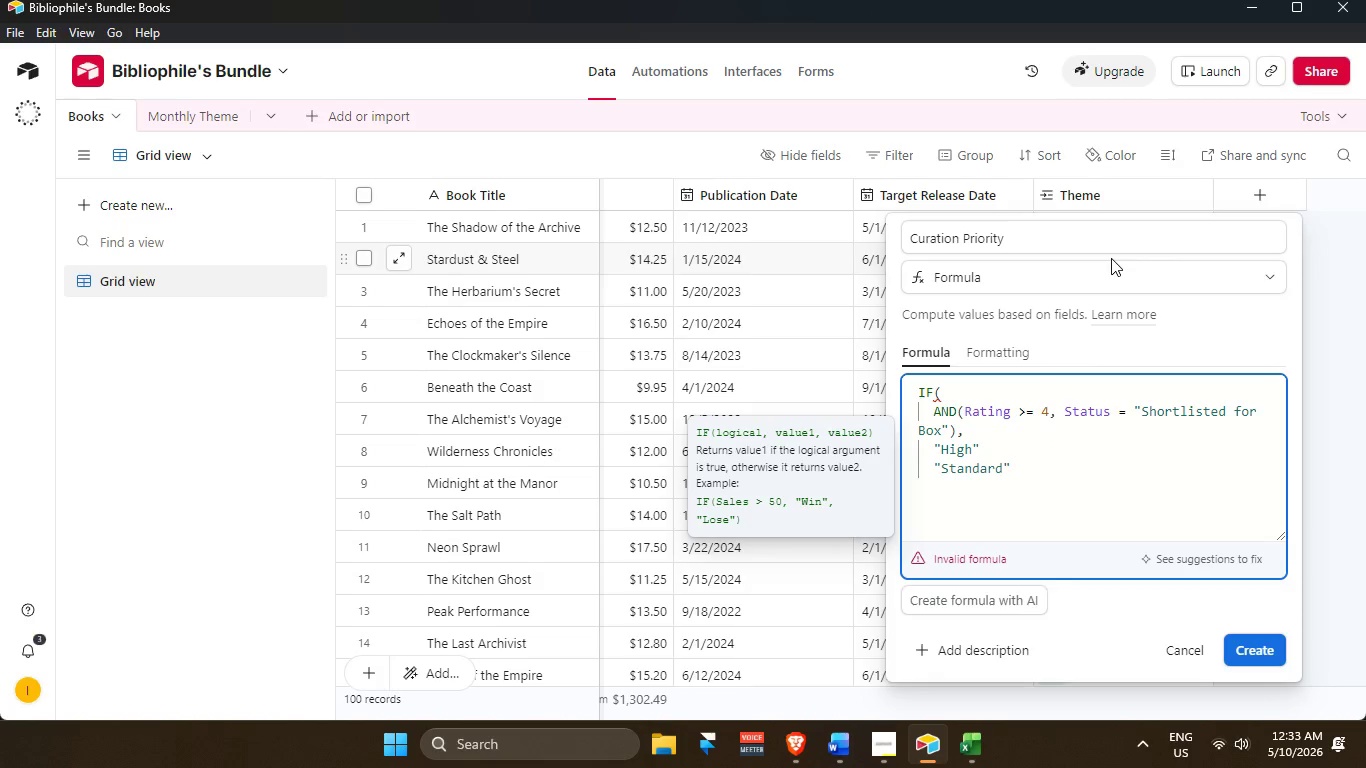 
key(Backspace)
 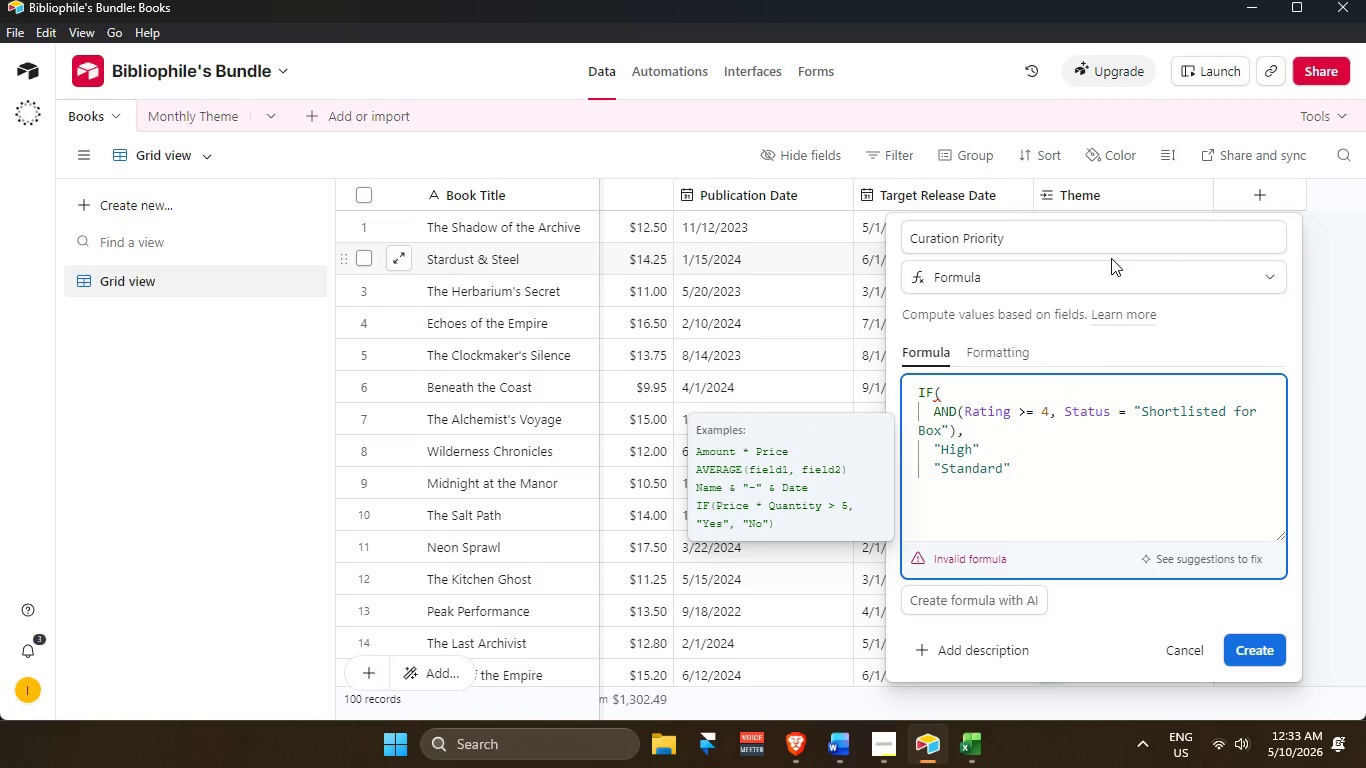 
hold_key(key=ShiftLeft, duration=0.69)
 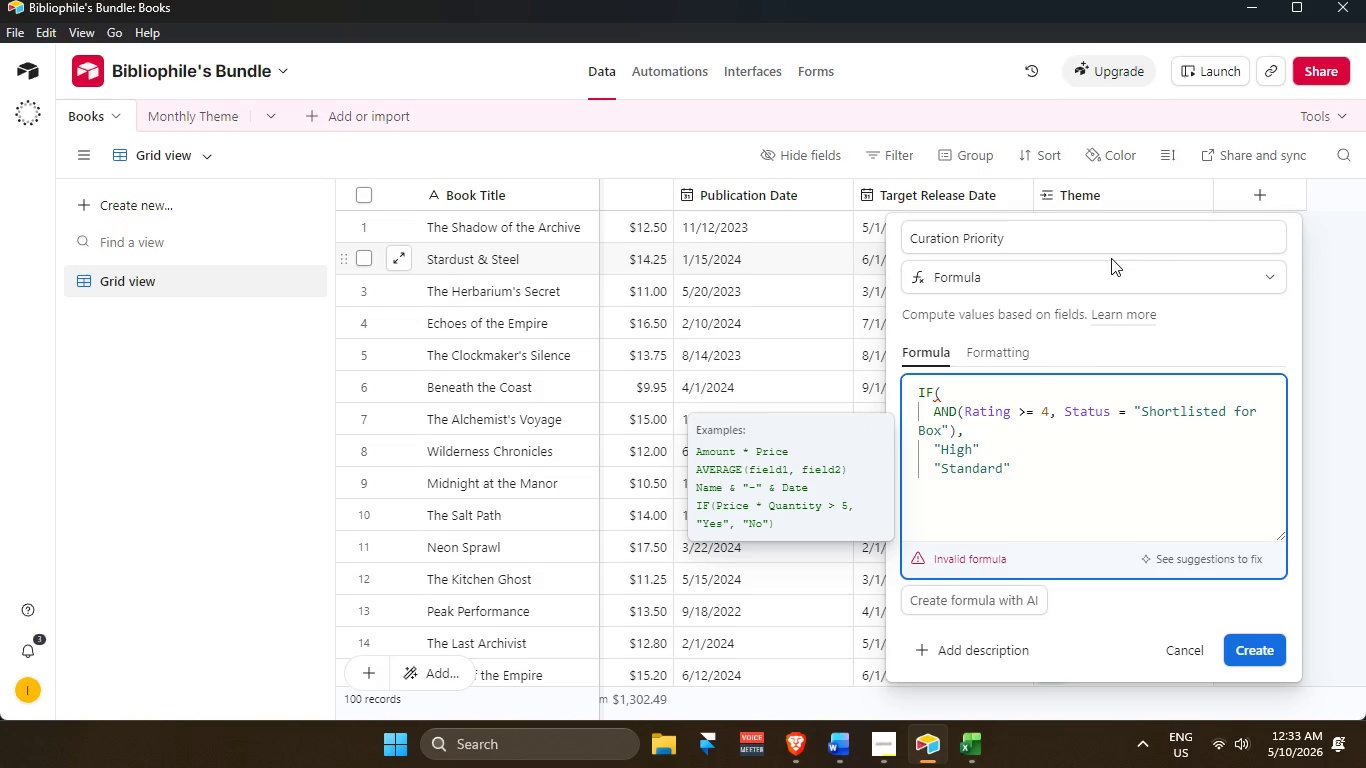 
key(Shift+0)
 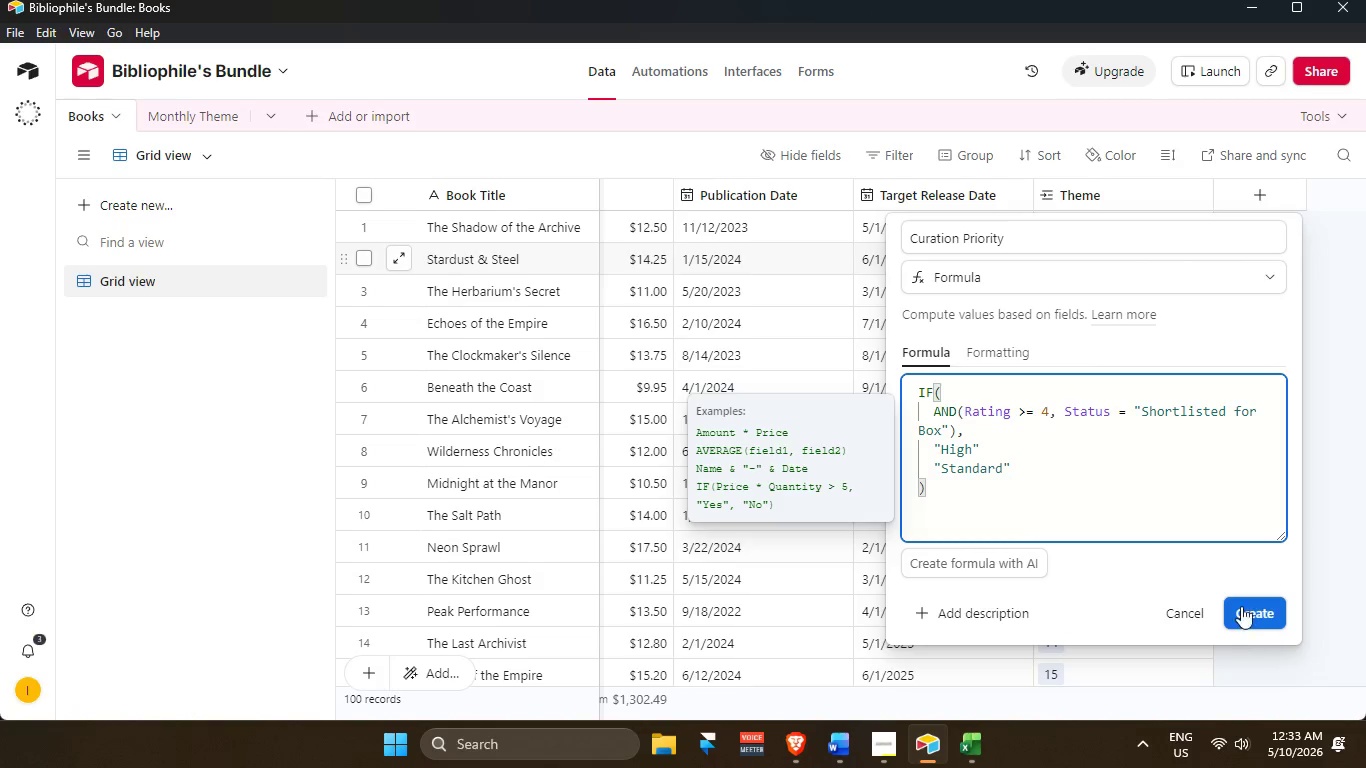 
left_click([1256, 612])
 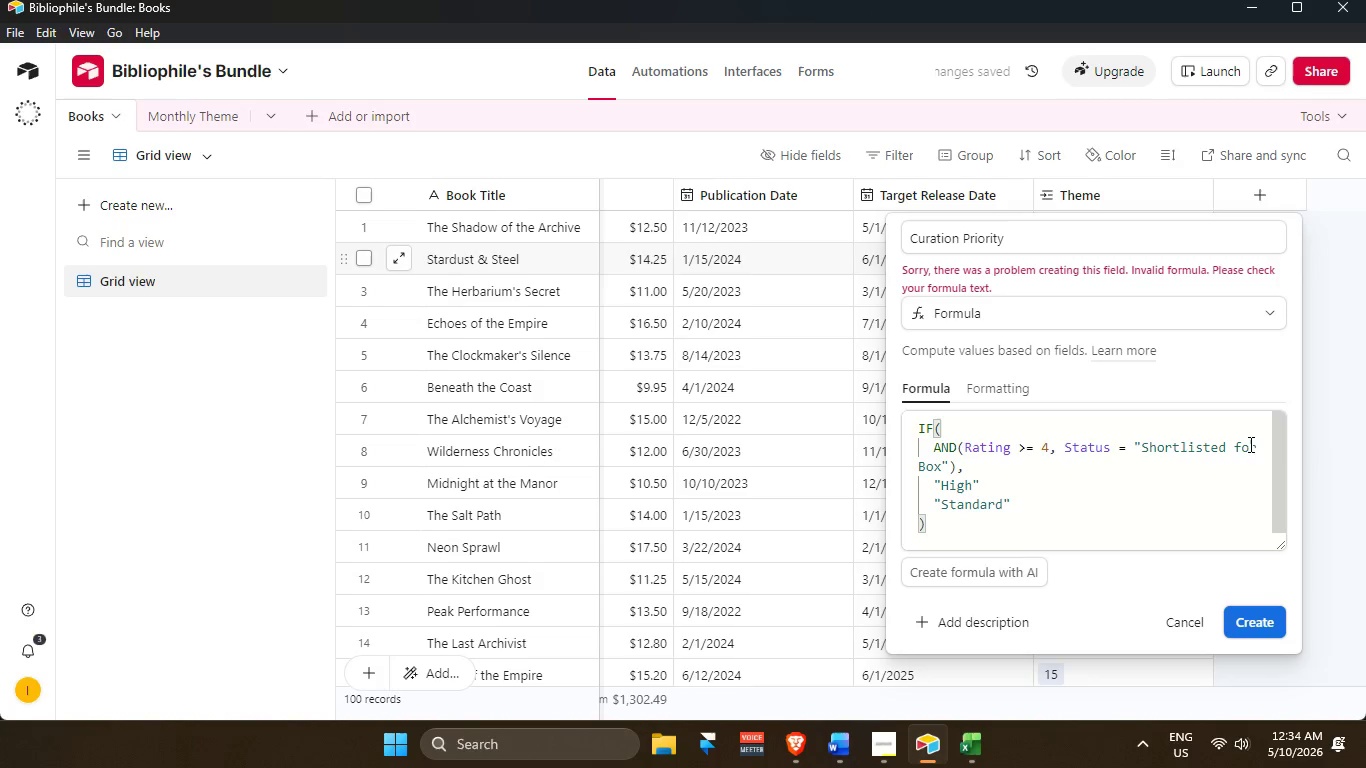 
scroll: coordinate [1021, 451], scroll_direction: up, amount: 1.0
 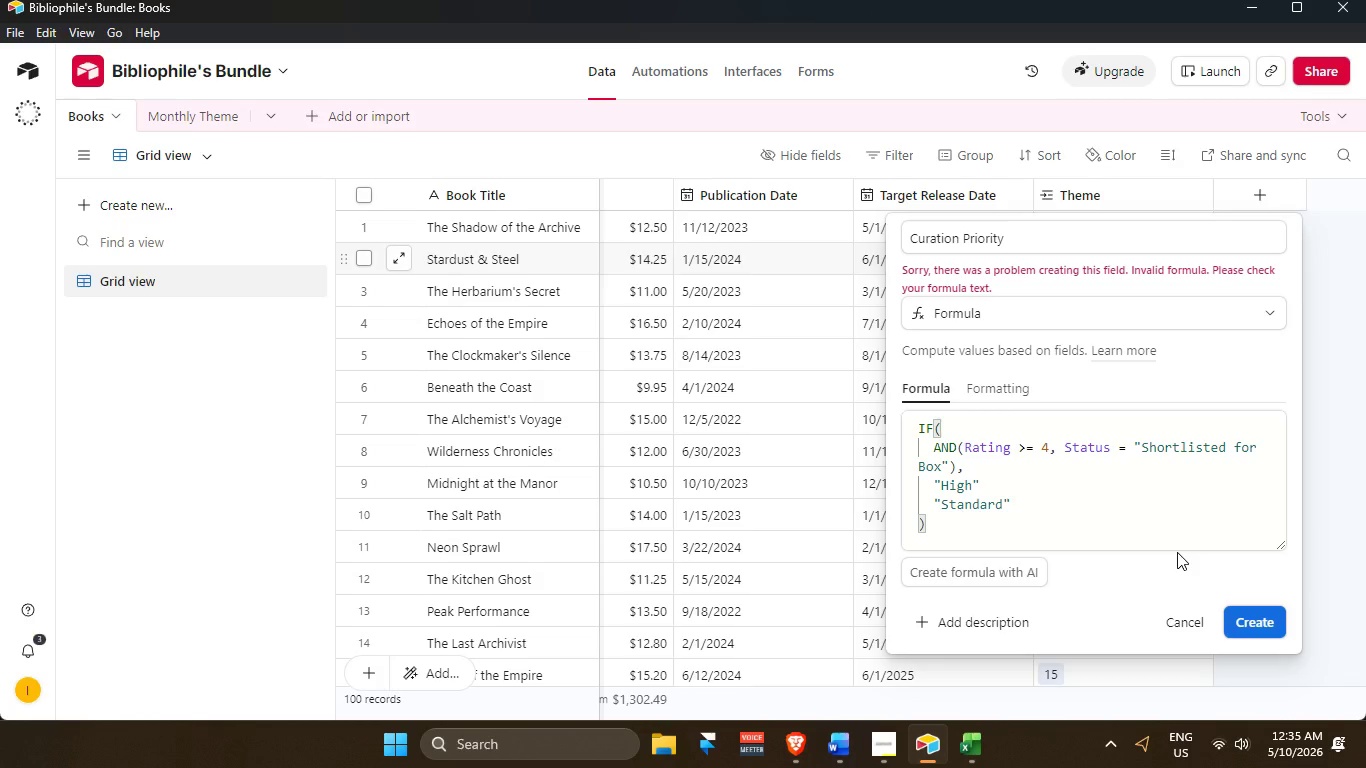 
wait(72.39)
 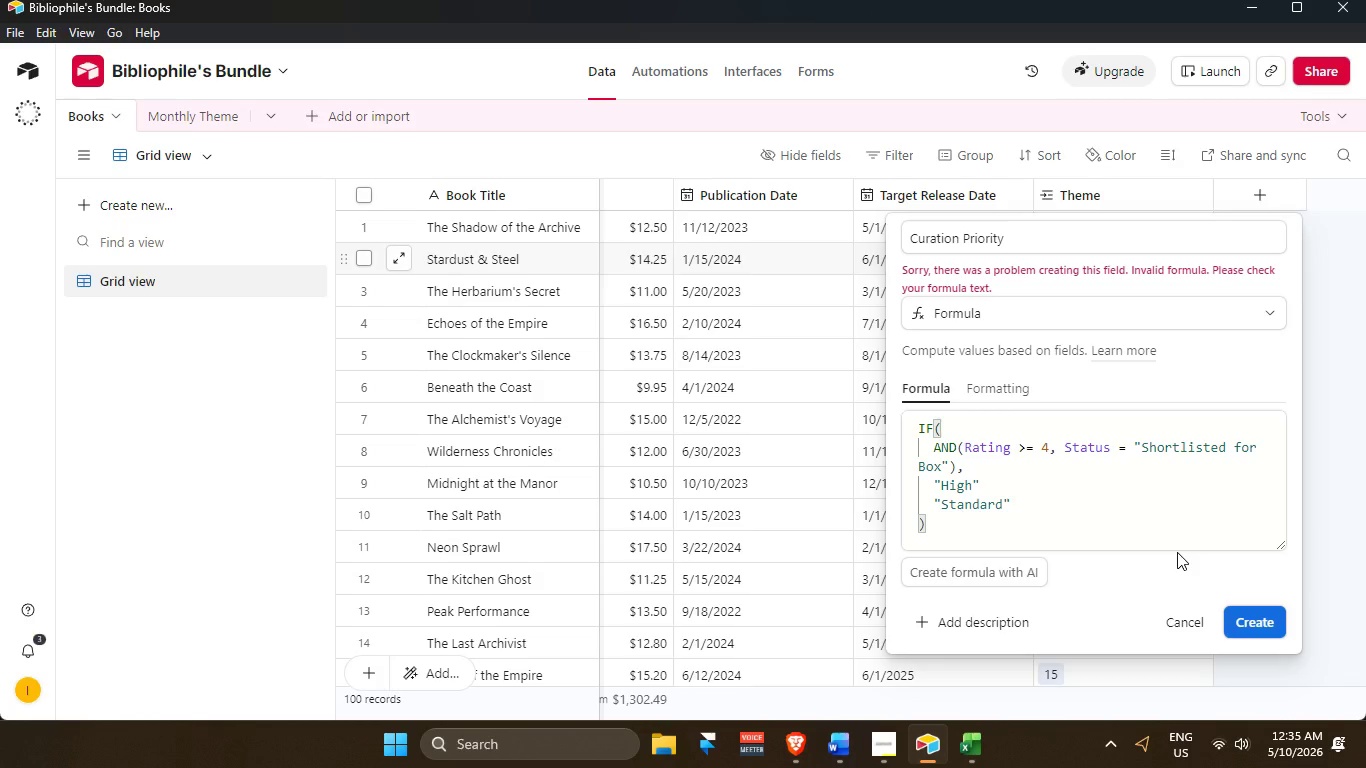 
scroll: coordinate [1037, 504], scroll_direction: up, amount: 4.0
 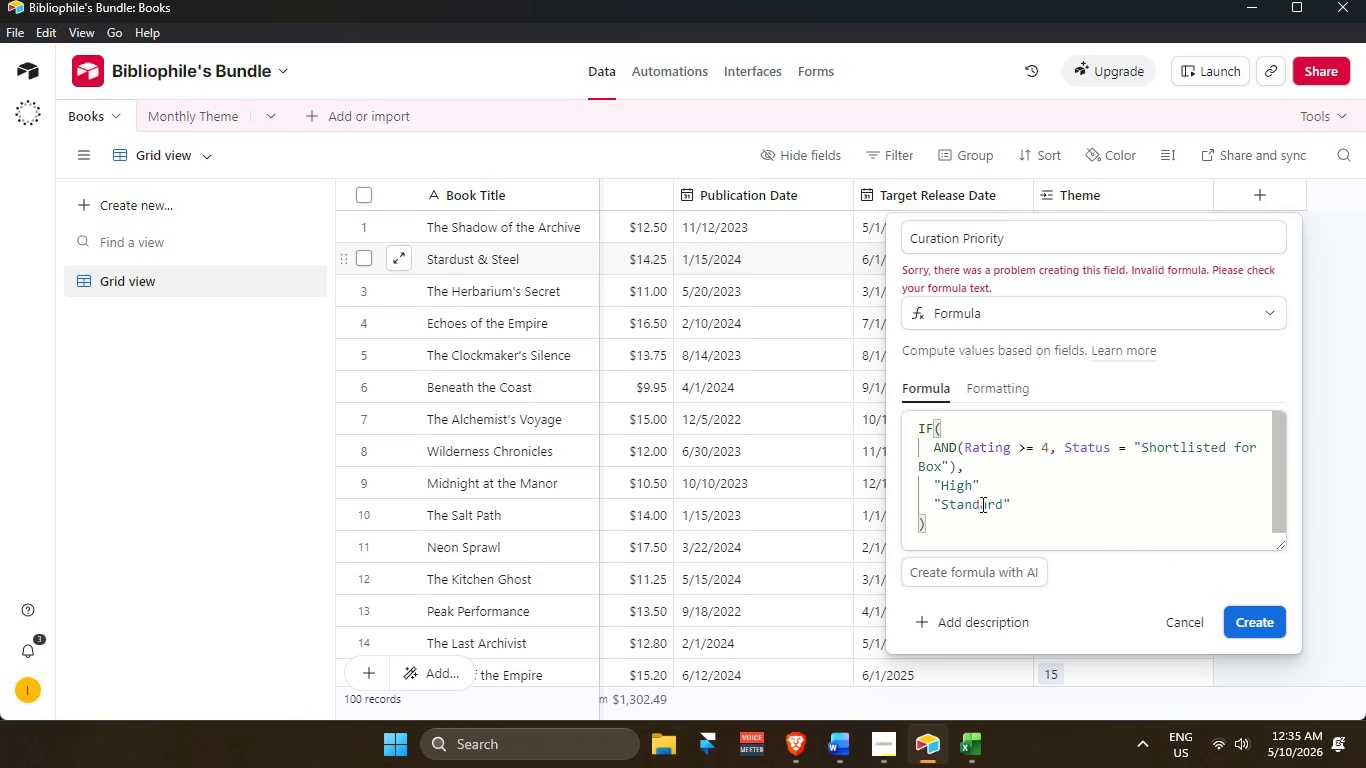 
wait(5.31)
 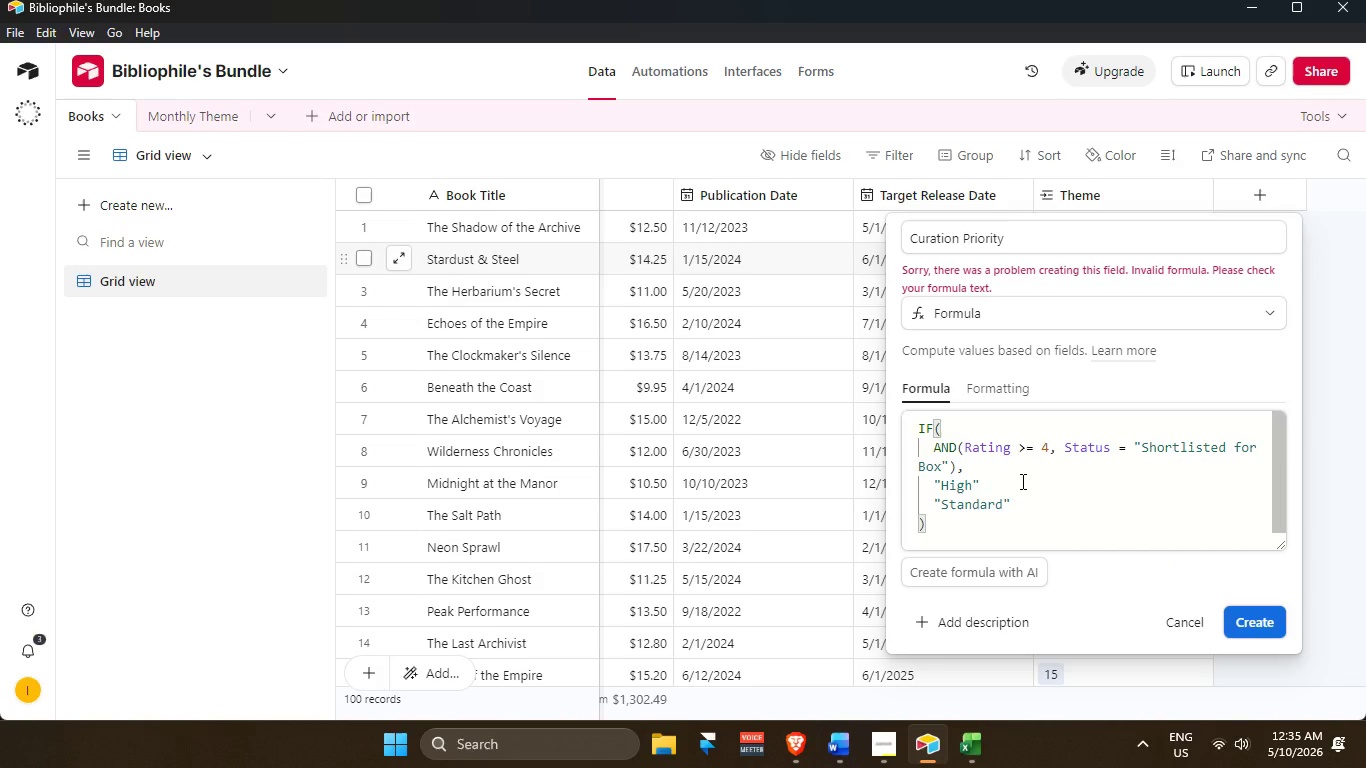 
left_click([980, 520])
 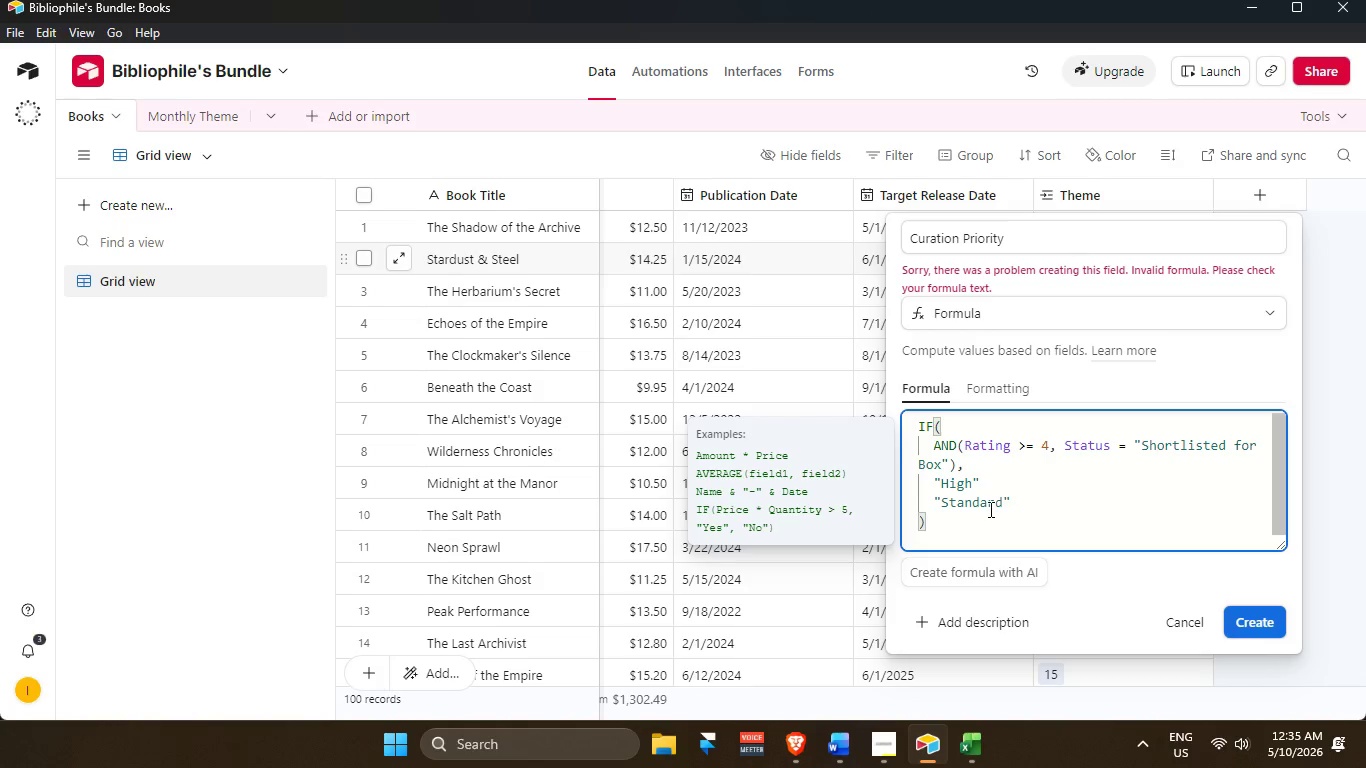 
scroll: coordinate [1026, 482], scroll_direction: up, amount: 1.0
 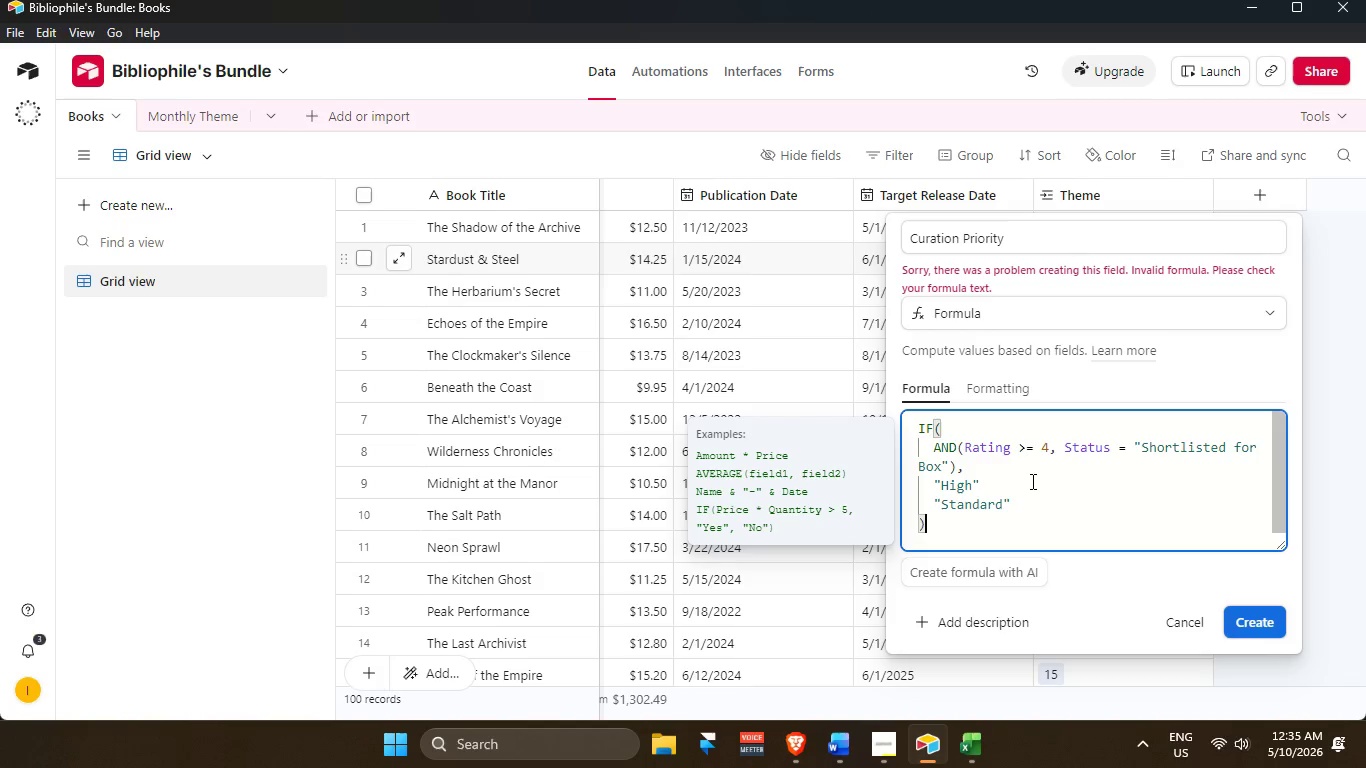 
scroll: coordinate [1031, 481], scroll_direction: down, amount: 4.0
 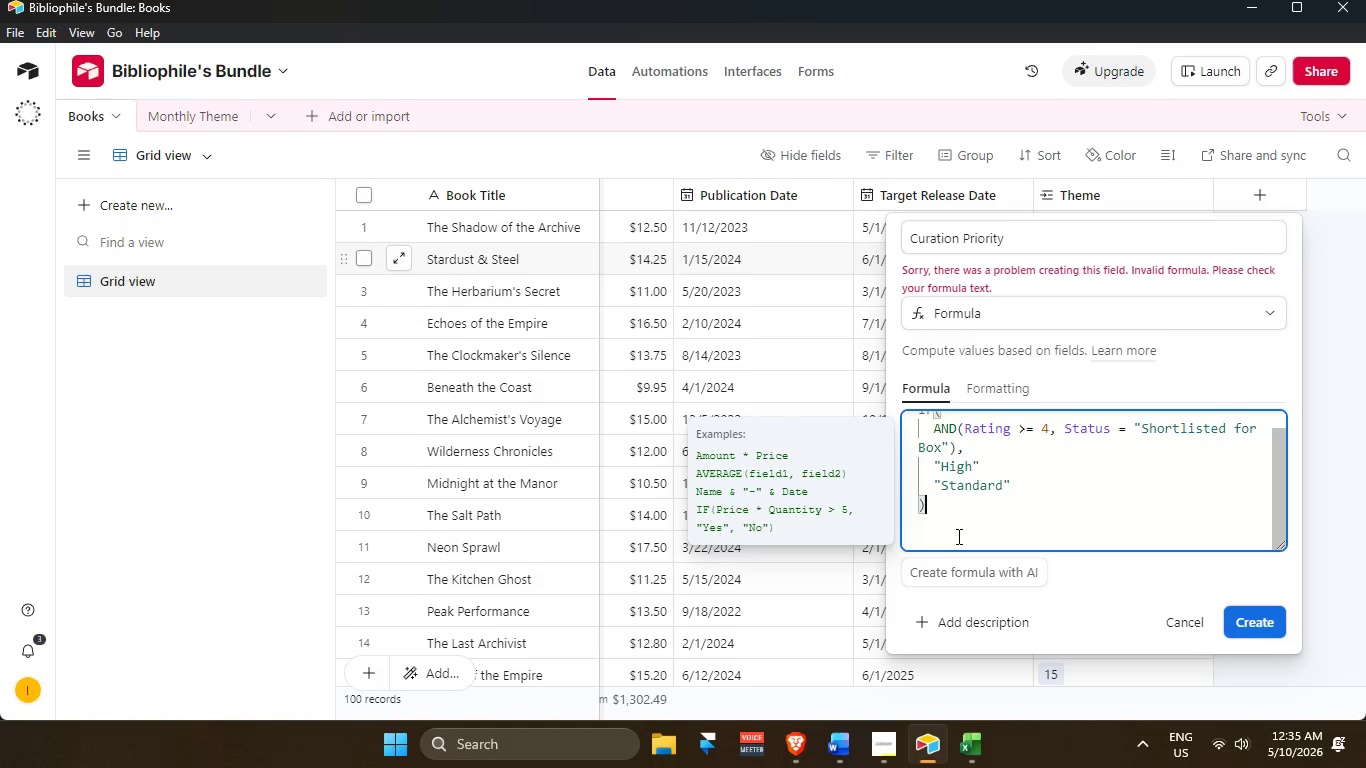 
left_click([955, 537])
 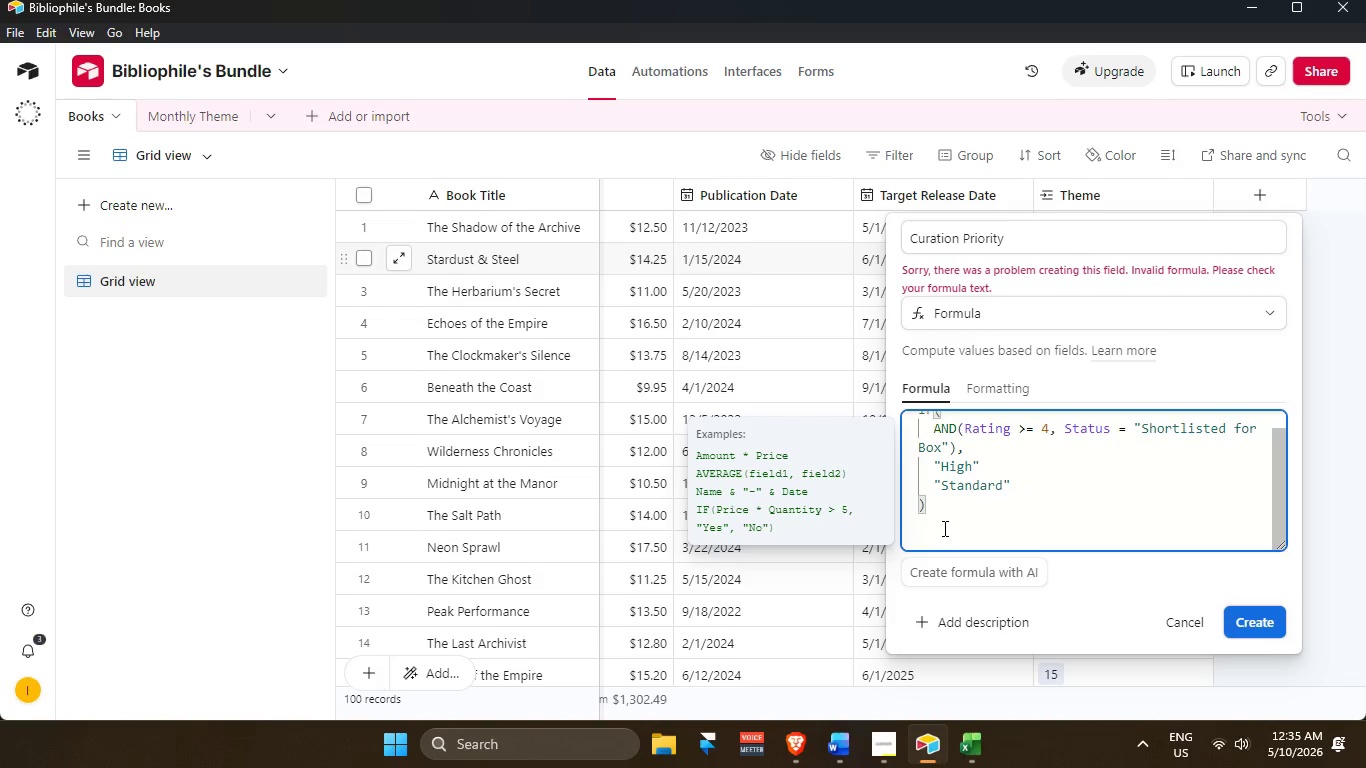 
left_click([935, 525])
 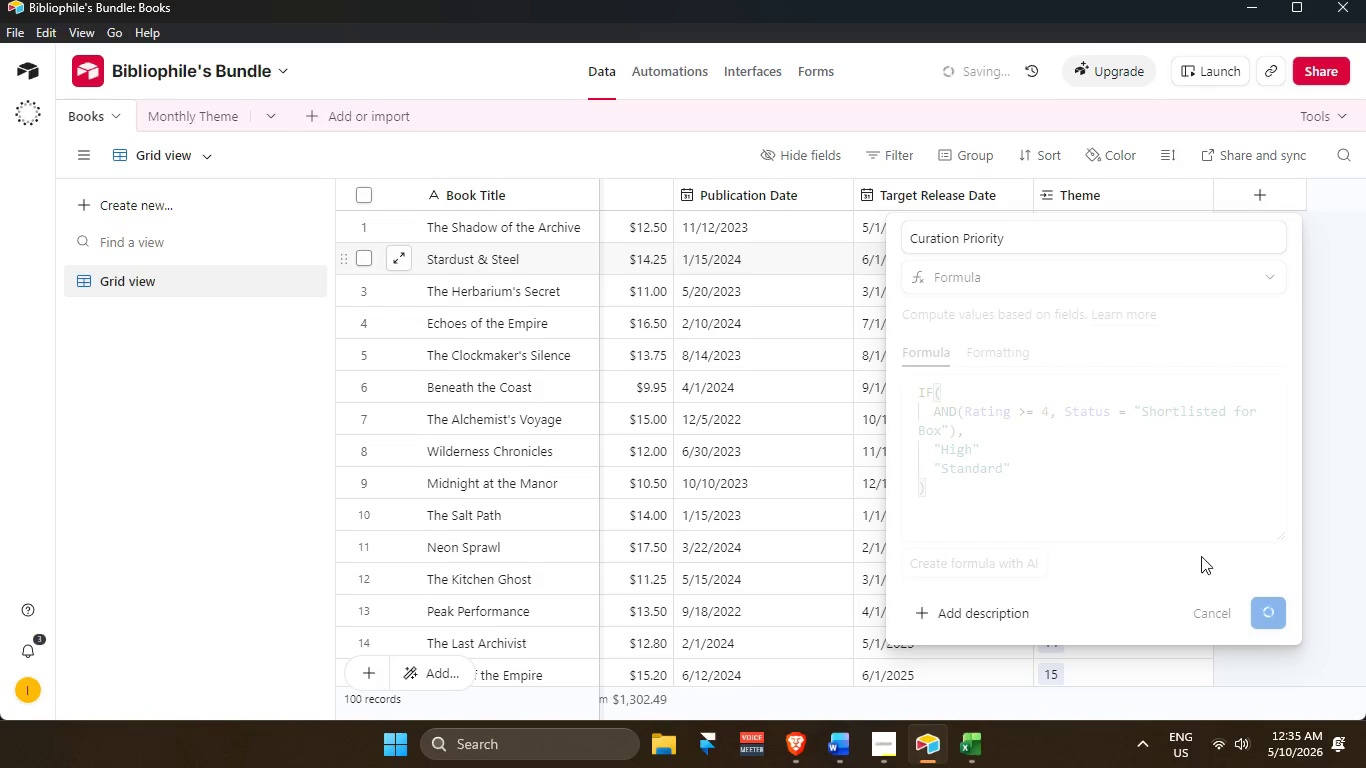 
scroll: coordinate [1164, 498], scroll_direction: up, amount: 4.0
 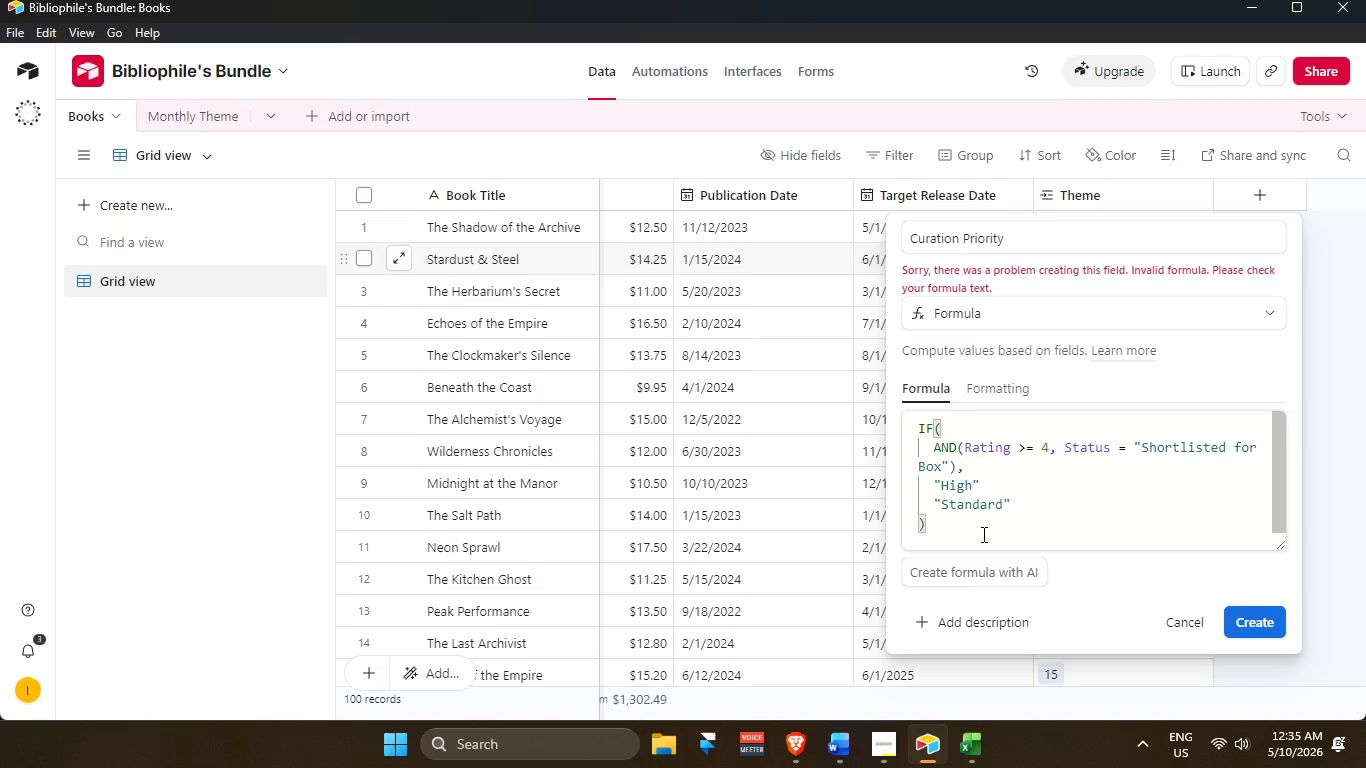 
wait(5.58)
 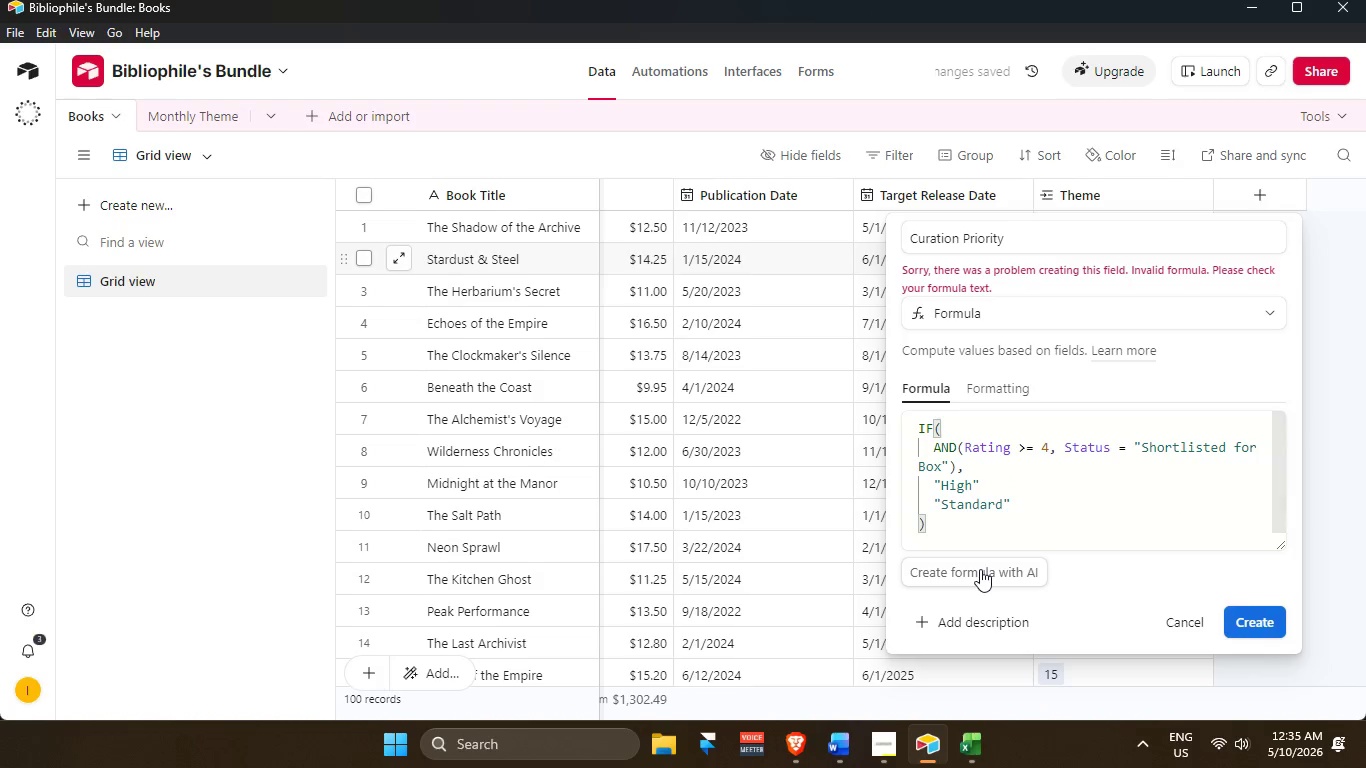 
left_click([800, 740])
 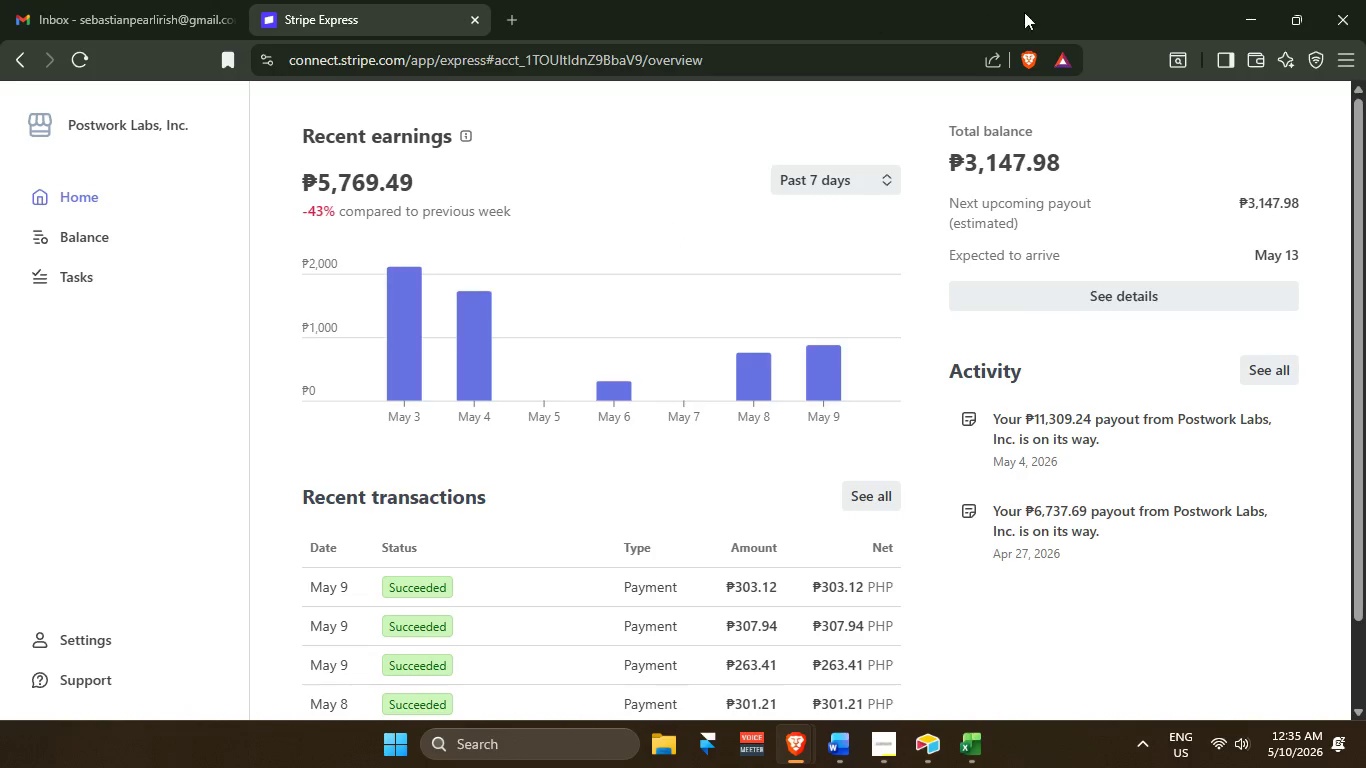 
left_click([1256, 0])
 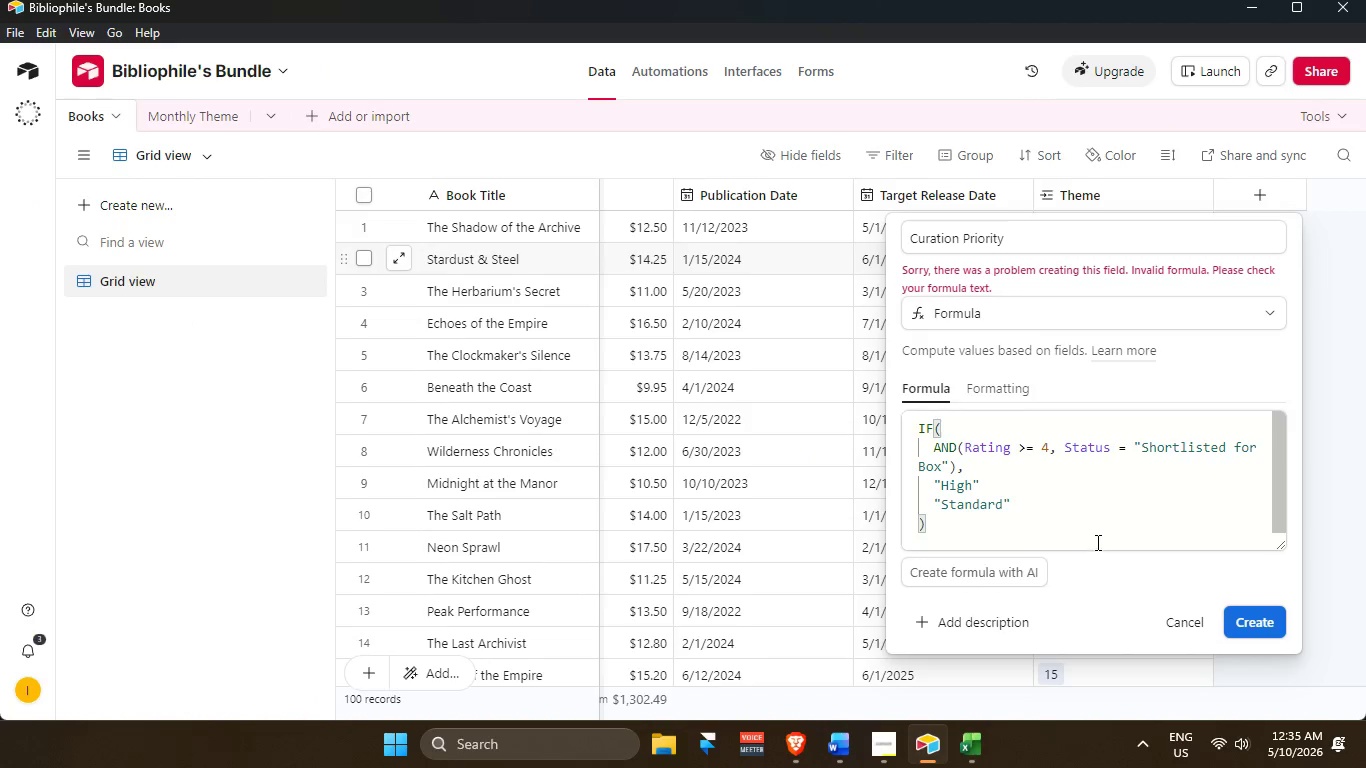 
scroll: coordinate [734, 437], scroll_direction: up, amount: 3.0
 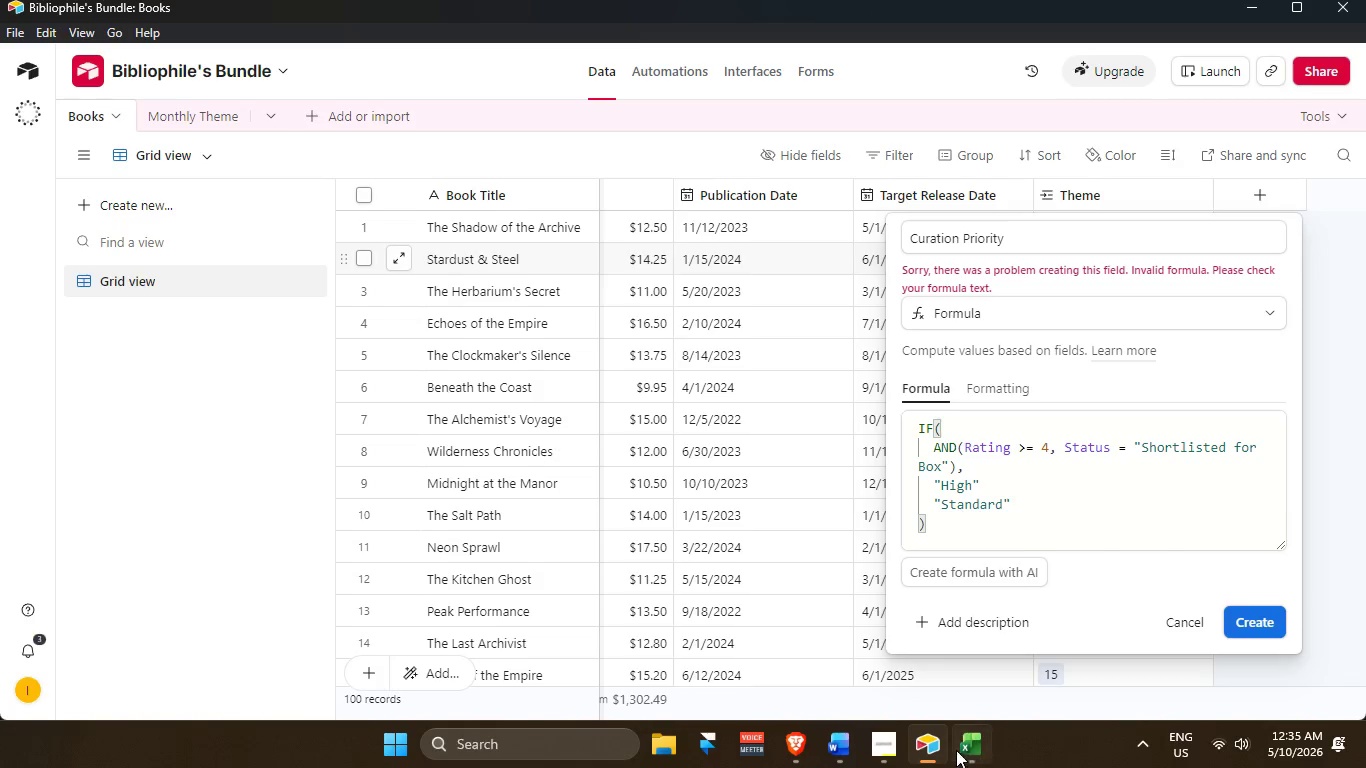 
left_click([884, 734])